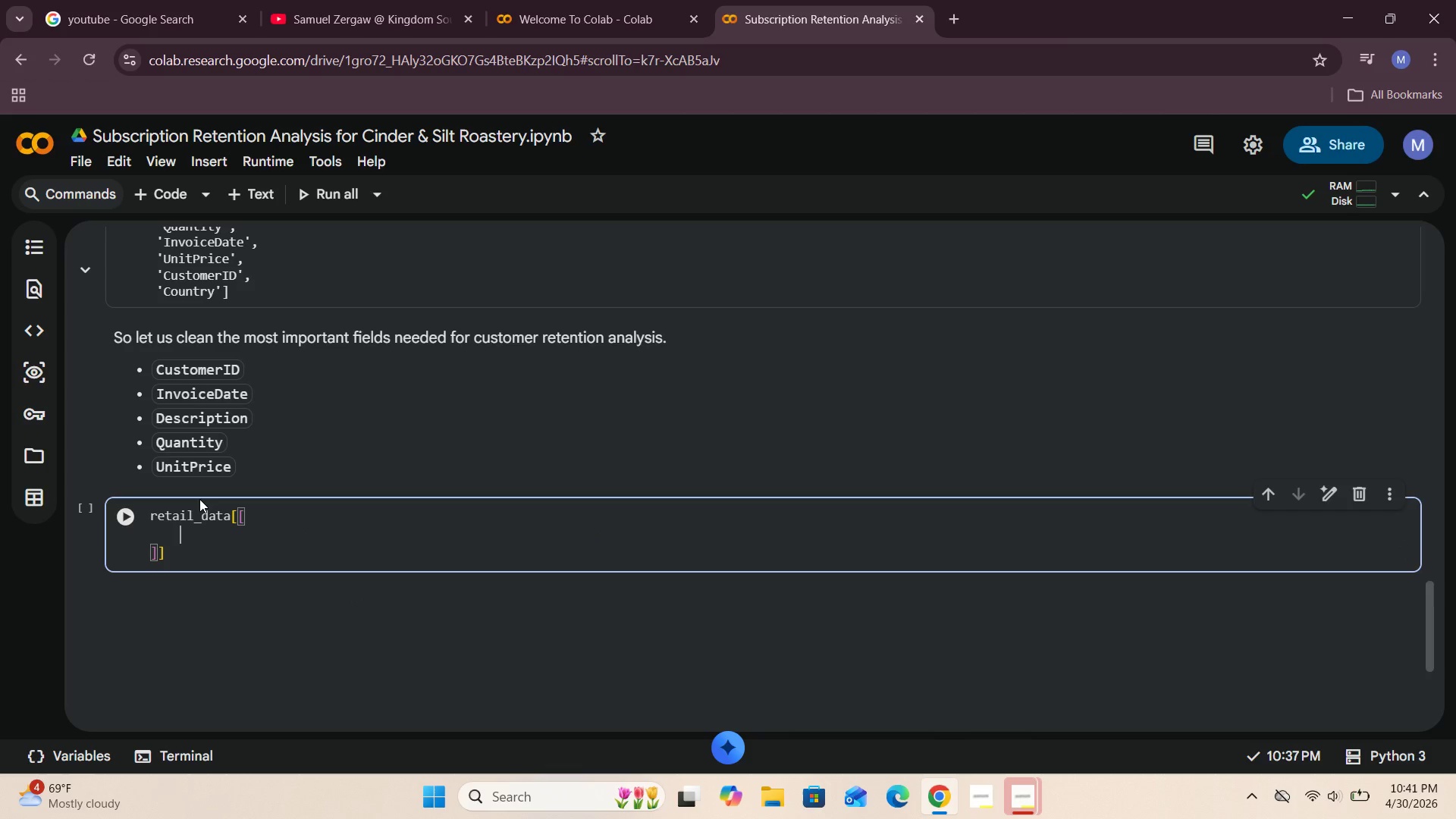 
type("CustomerID)
 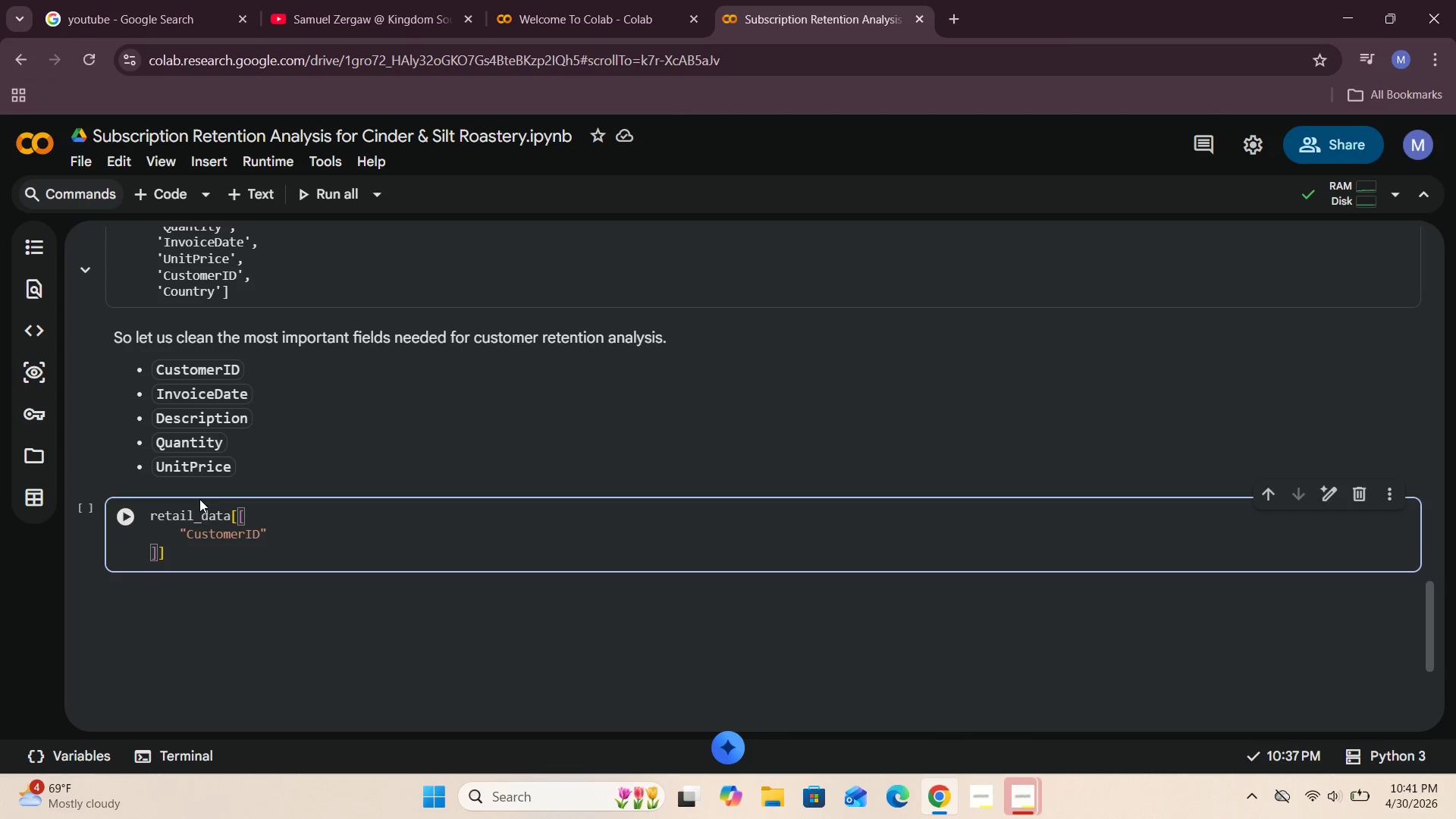 
key(ArrowRight)
 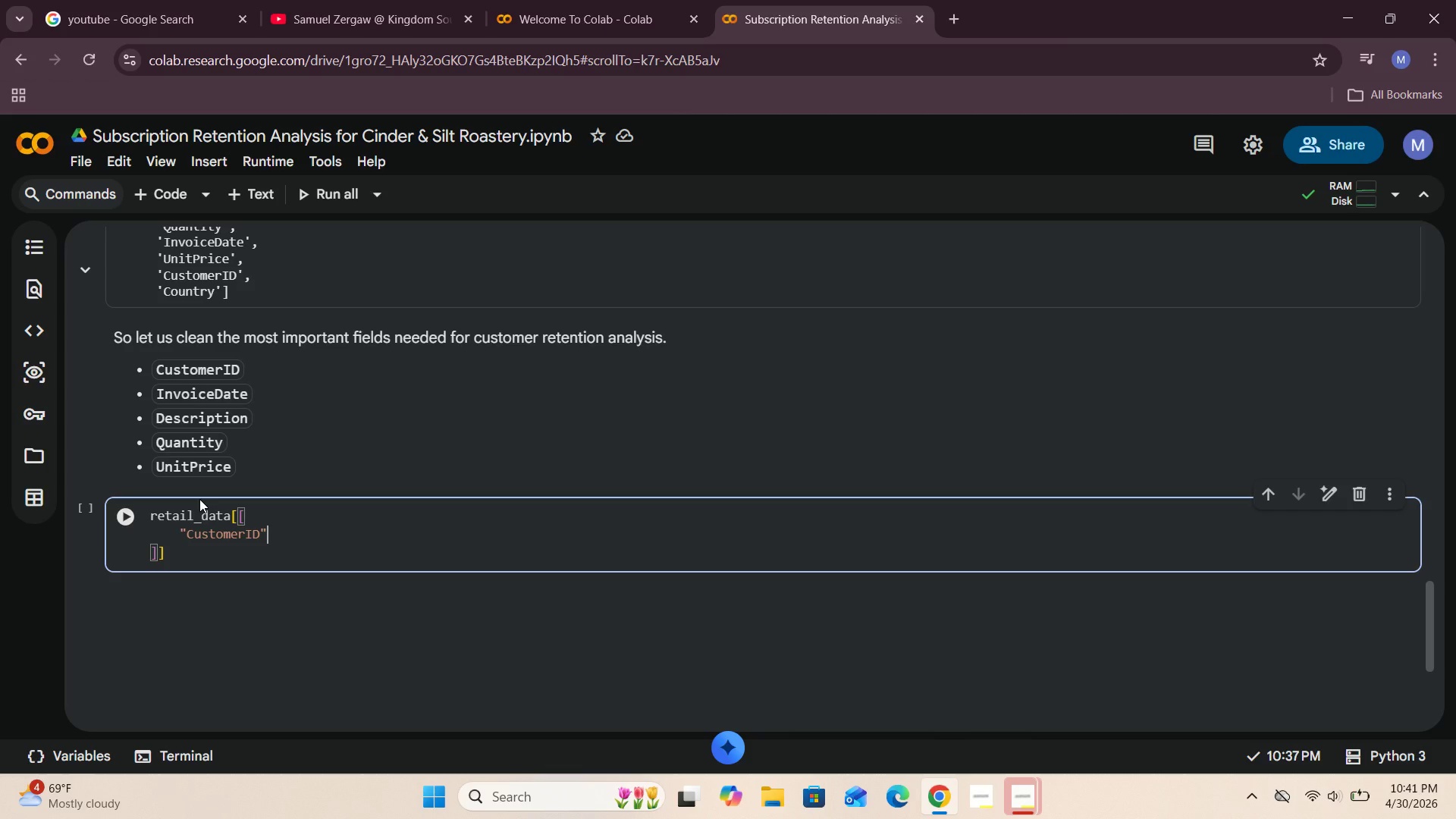 
key(Comma)
 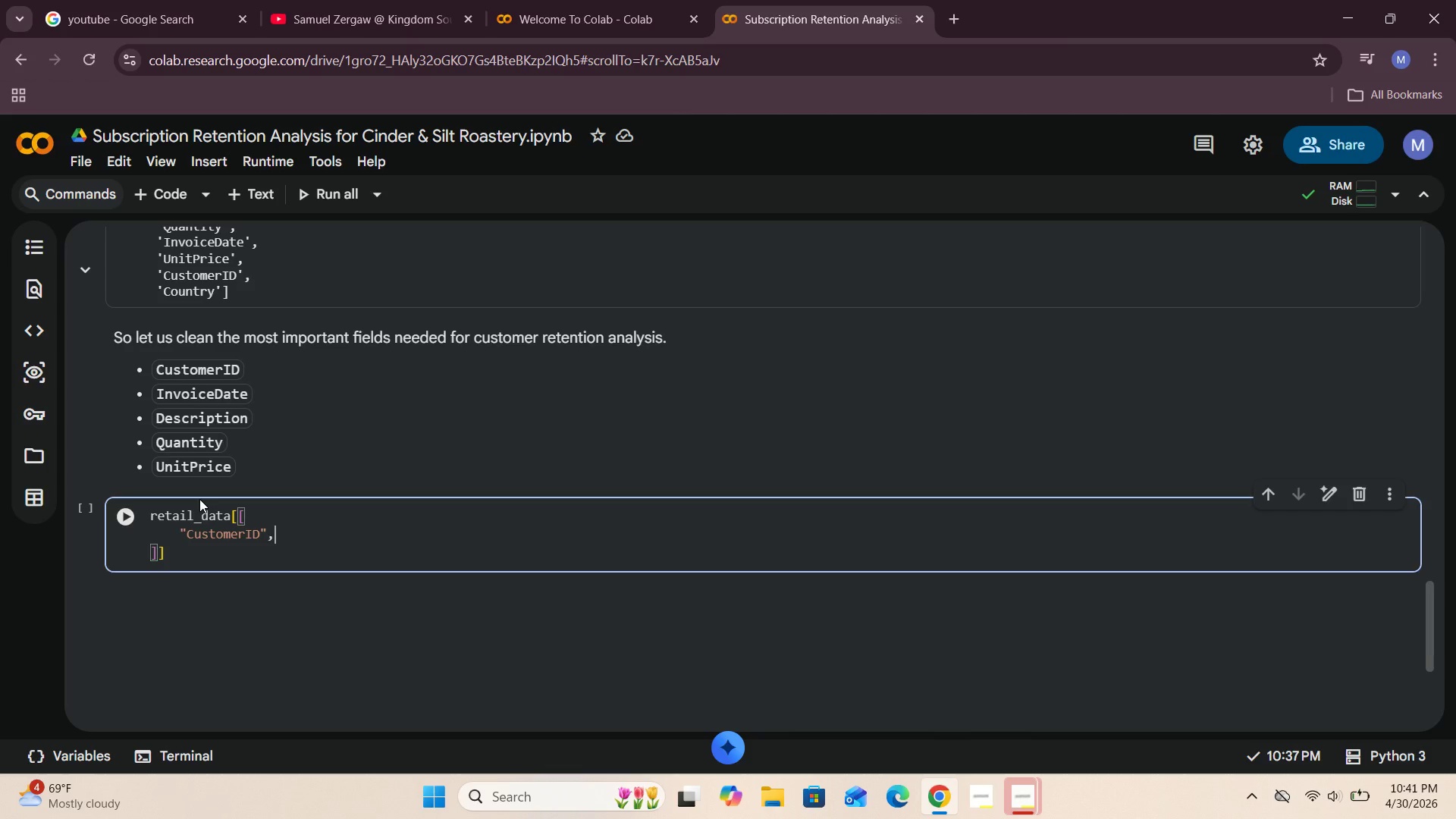 
key(Enter)
 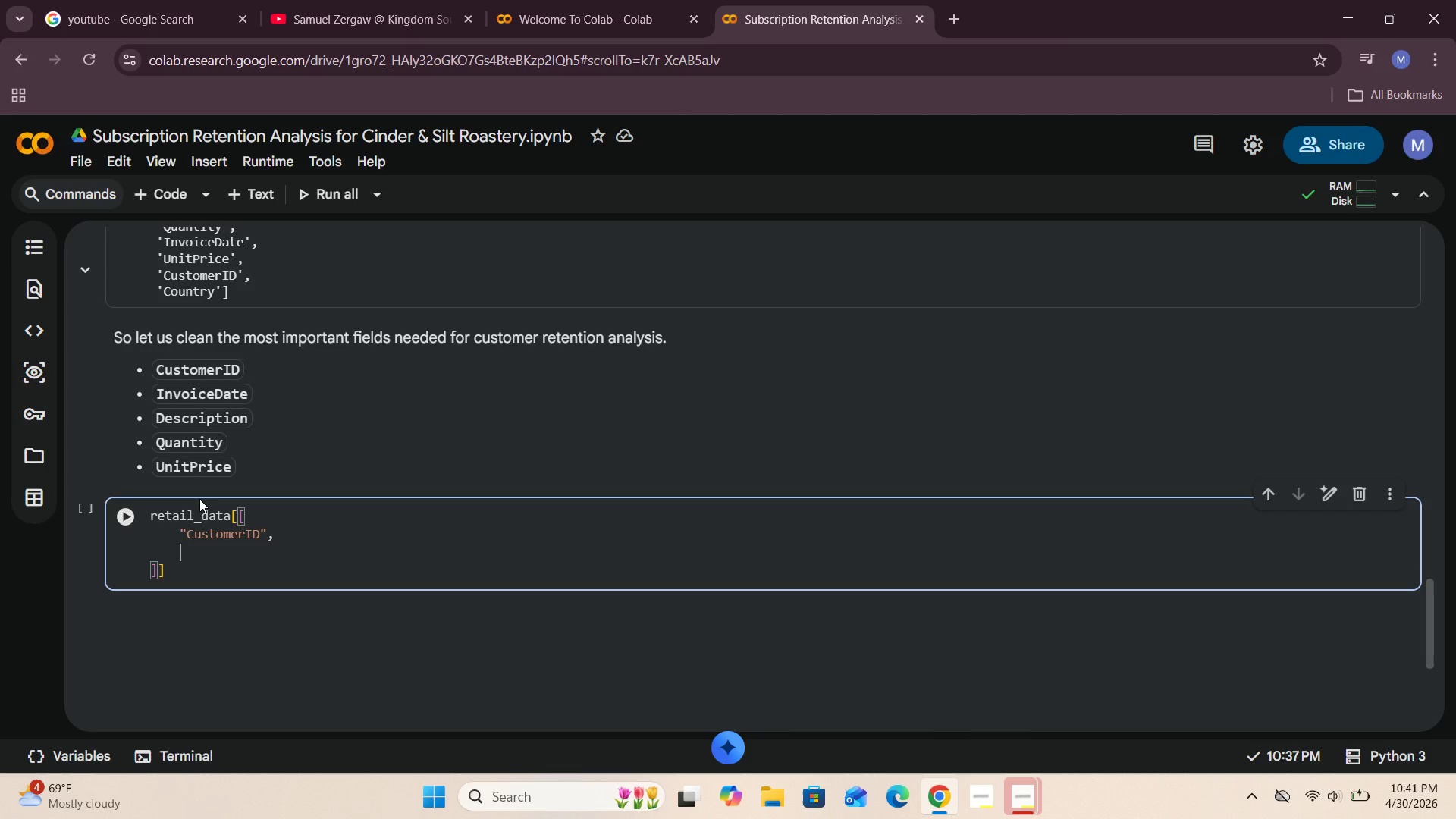 
type("IinvoiceDate)
 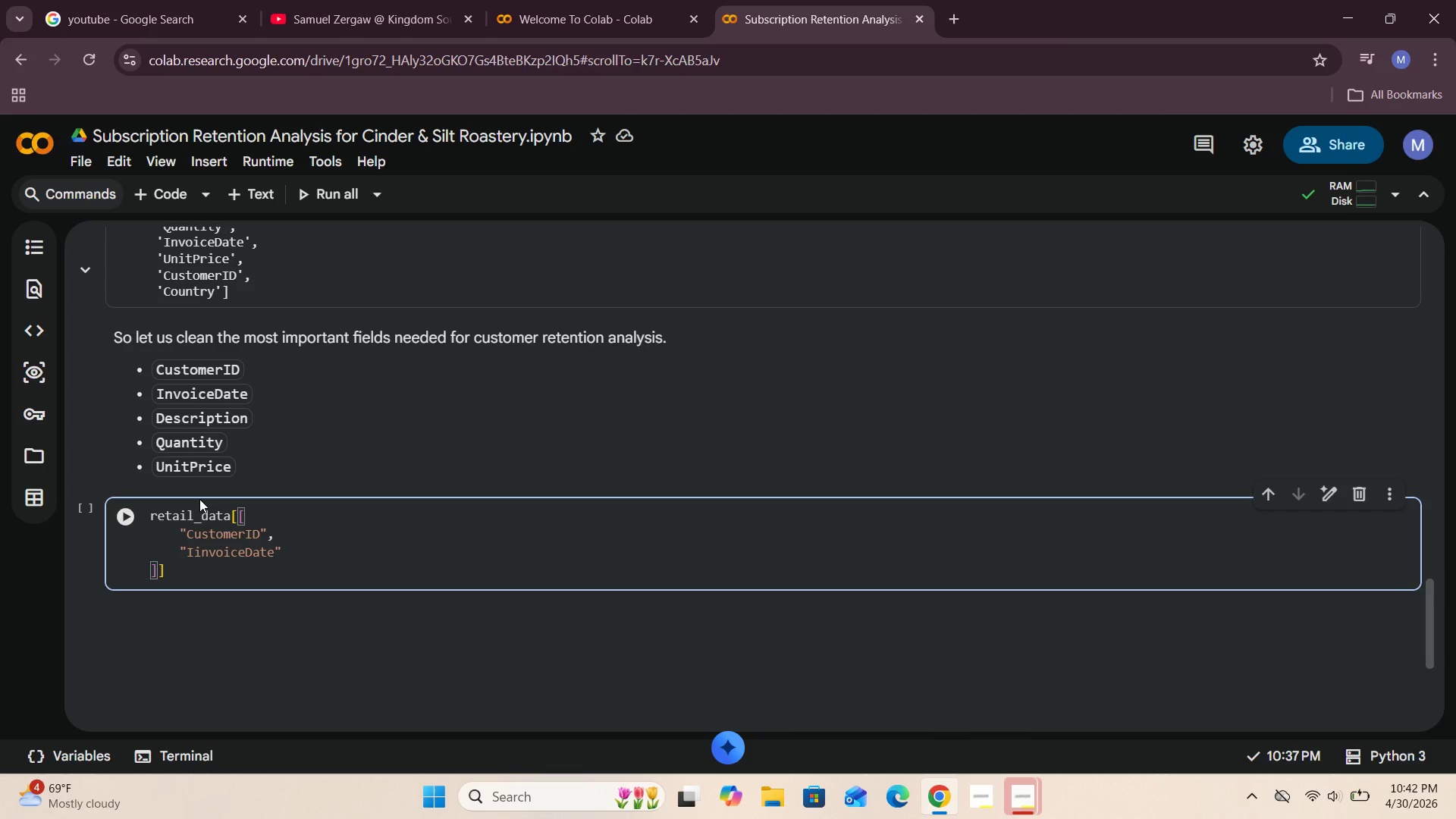 
key(ArrowRight)
 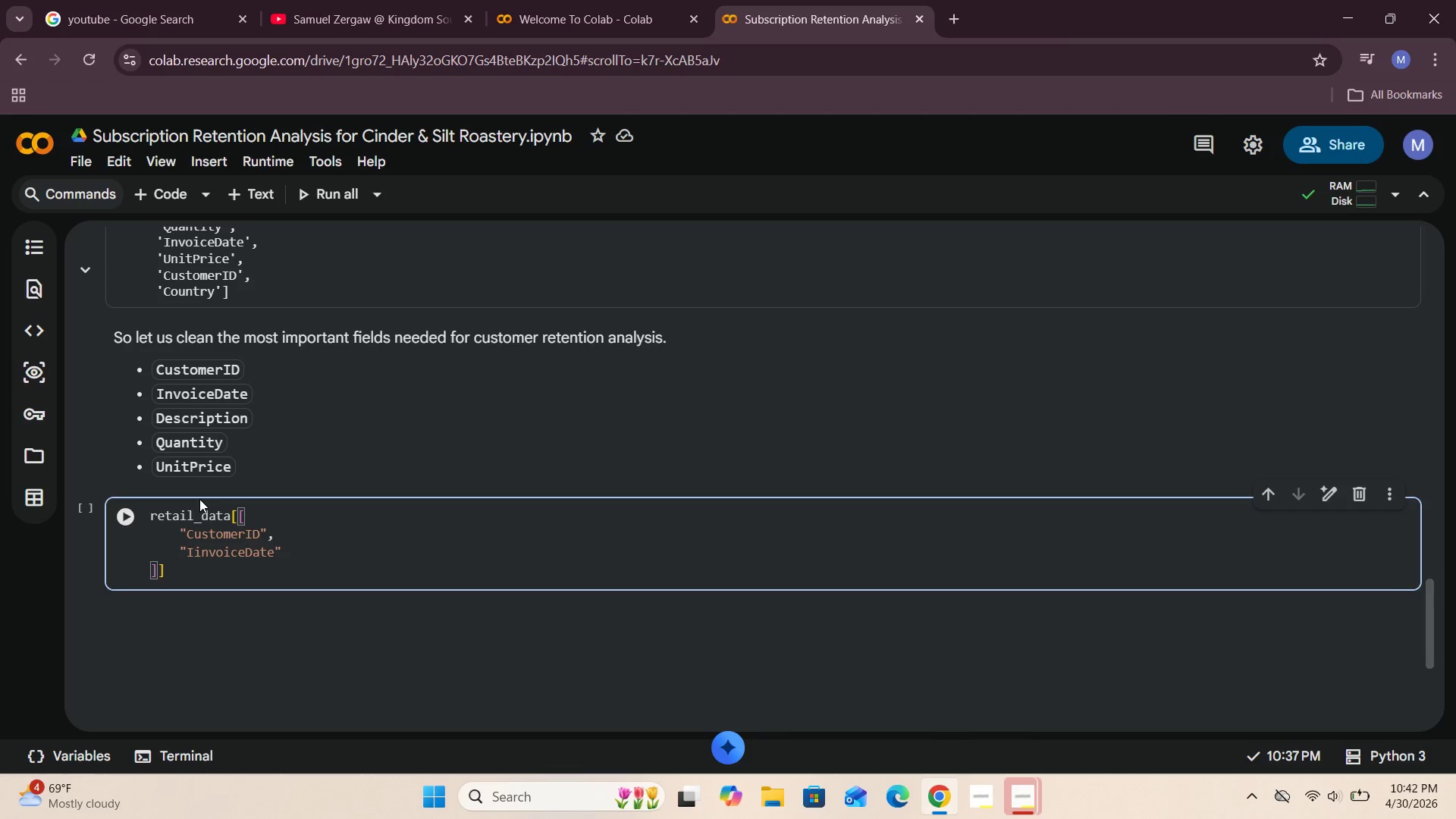 
key(Comma)
 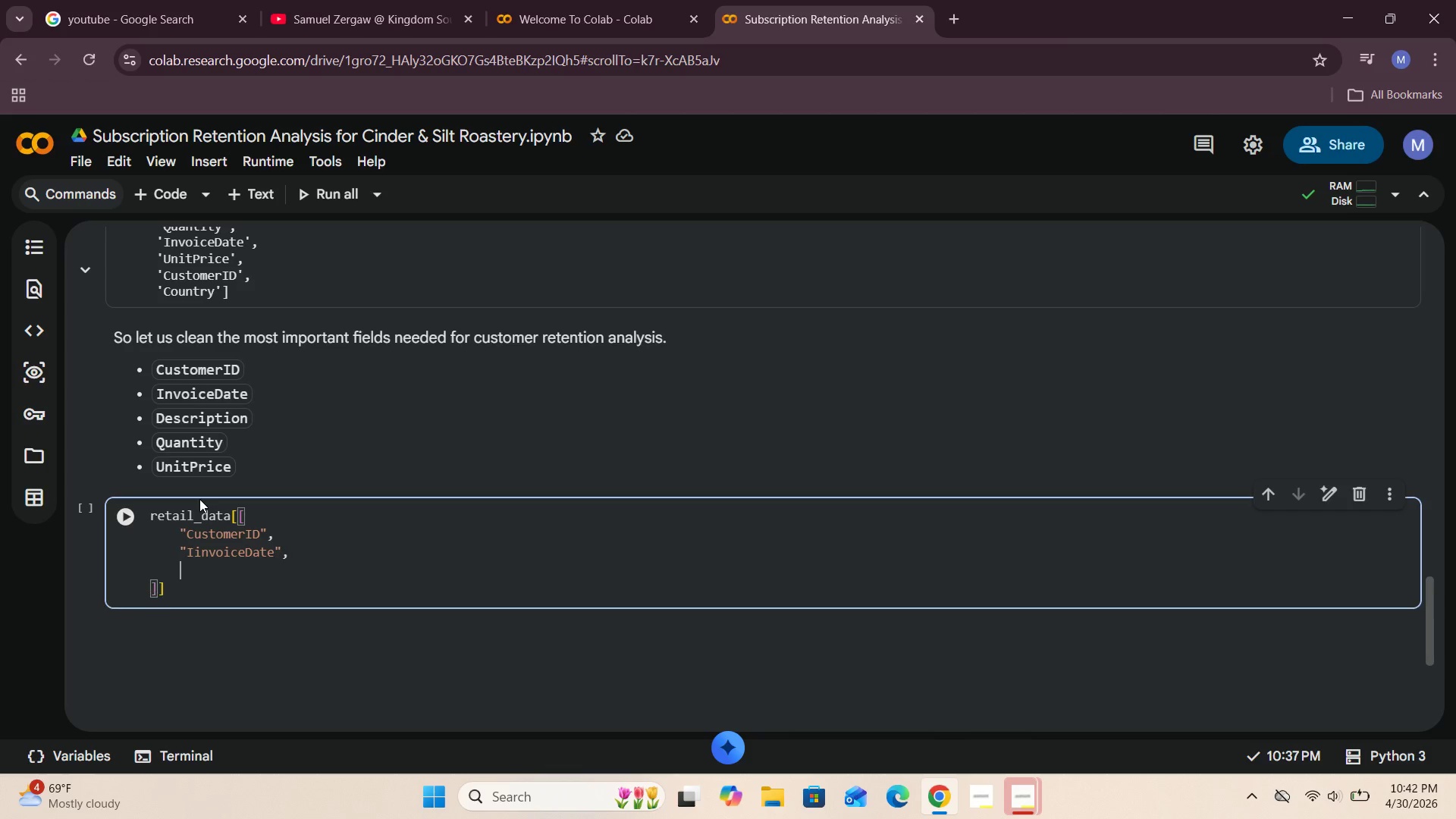 
key(Enter)
 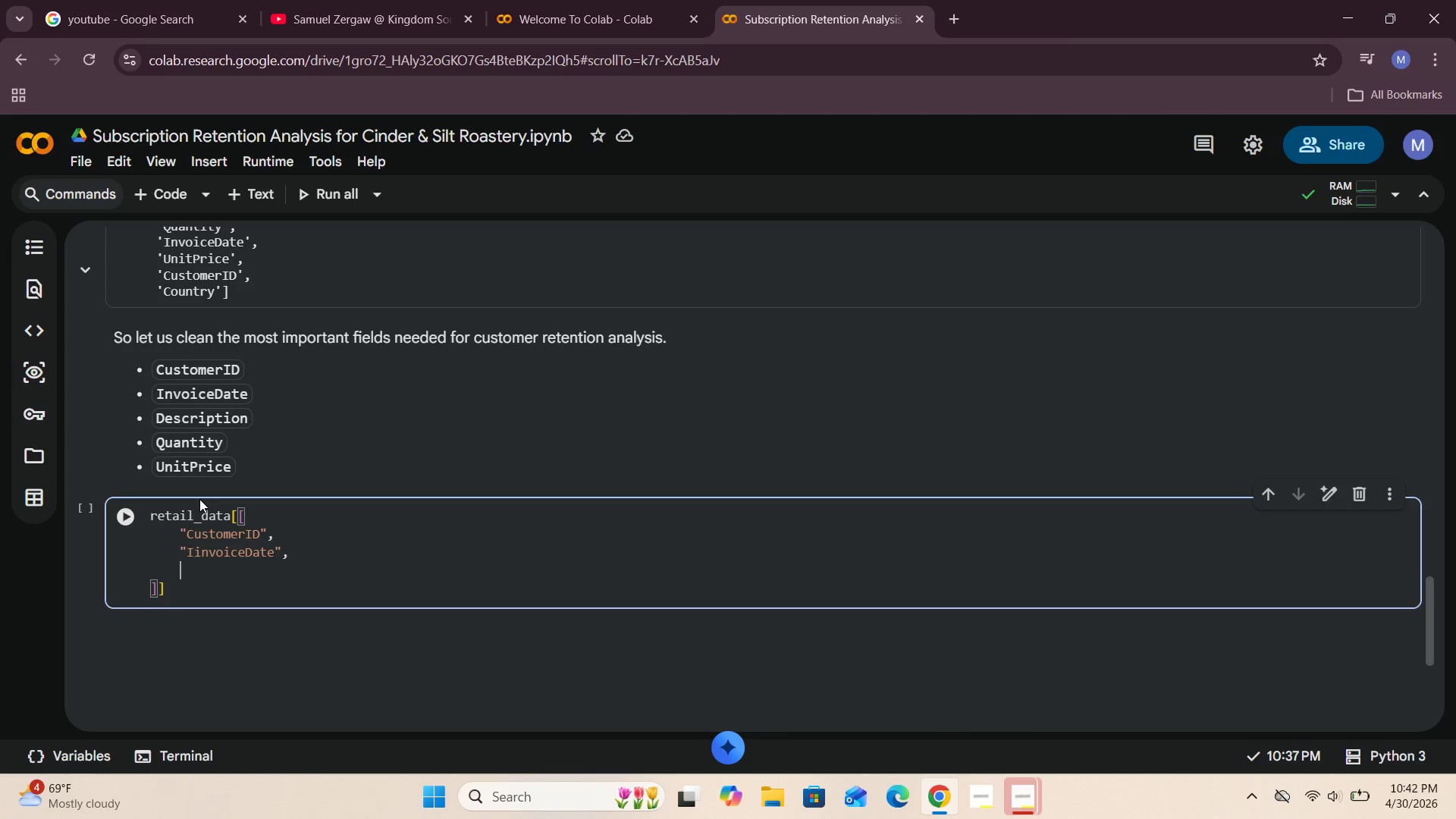 
type("Description)
 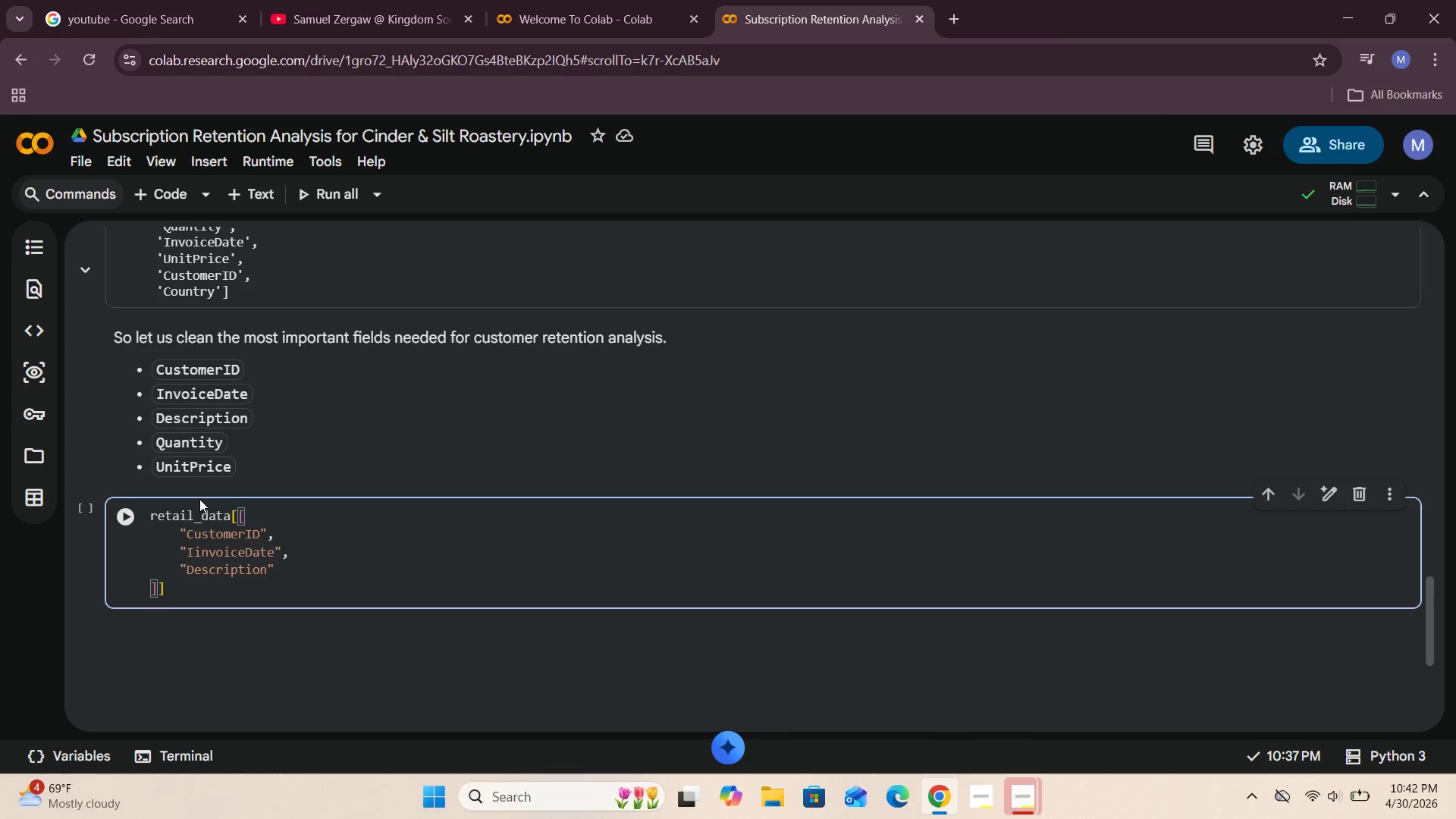 
key(ArrowRight)
 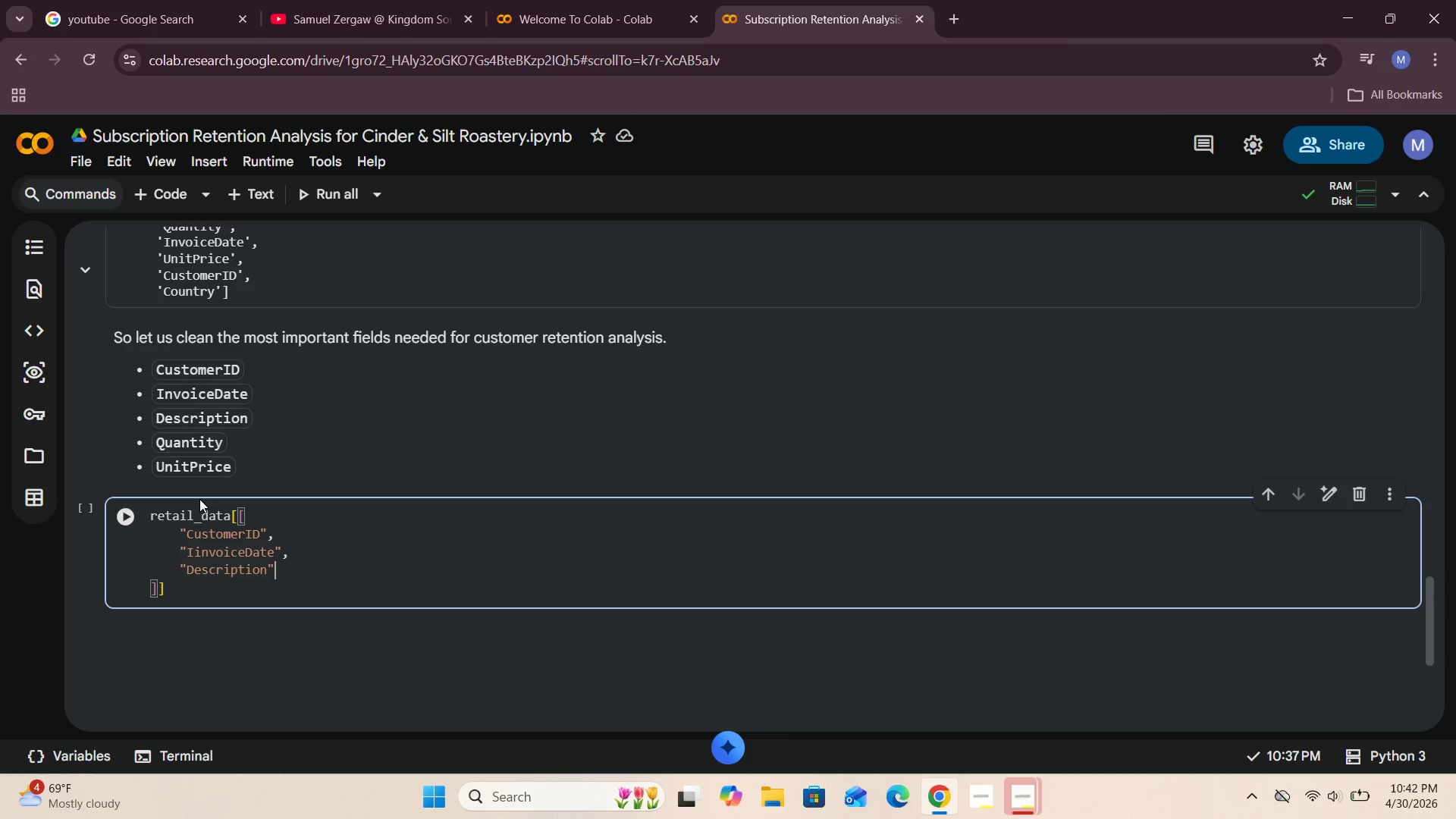 
key(Comma)
 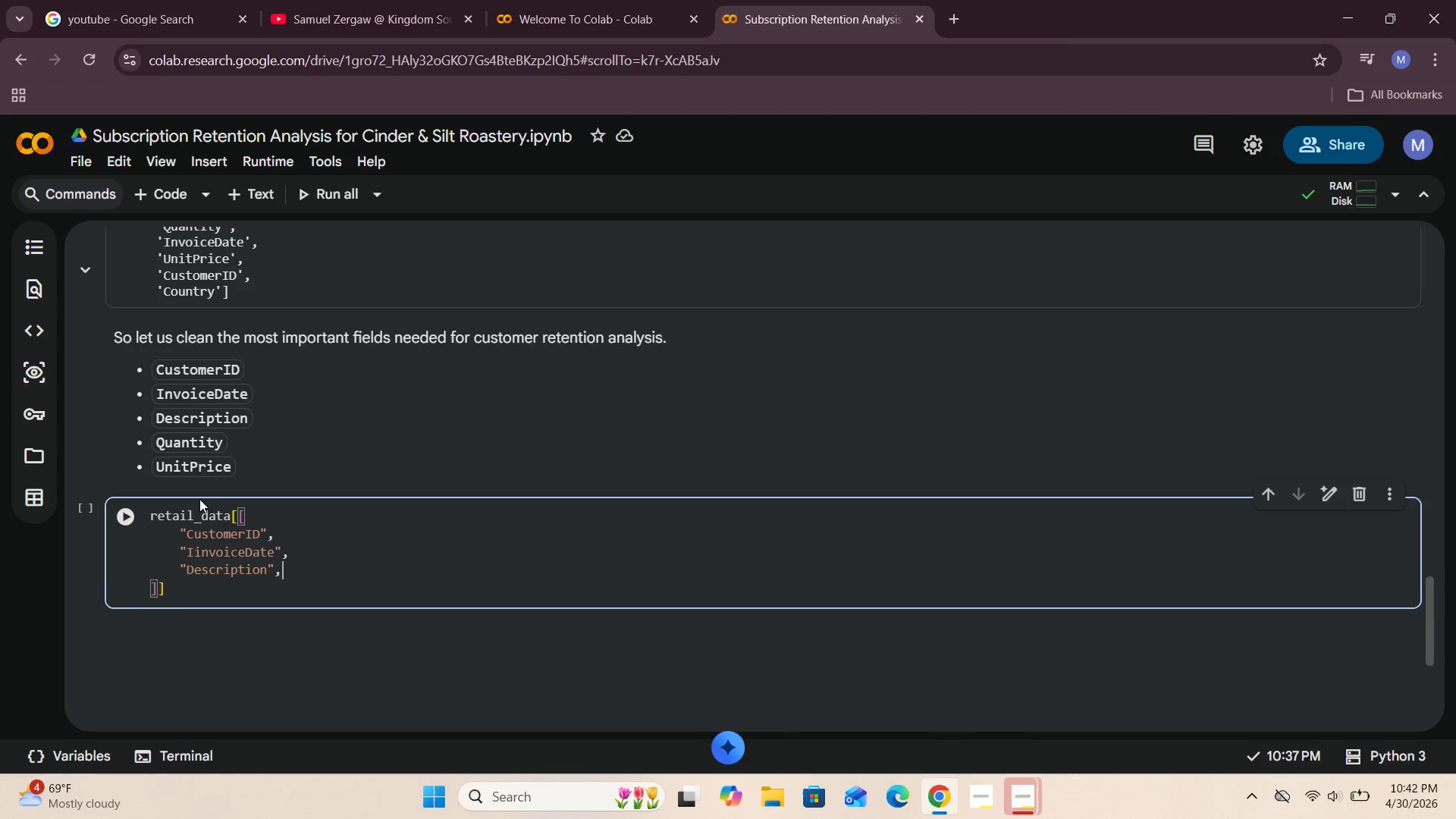 
key(Enter)
 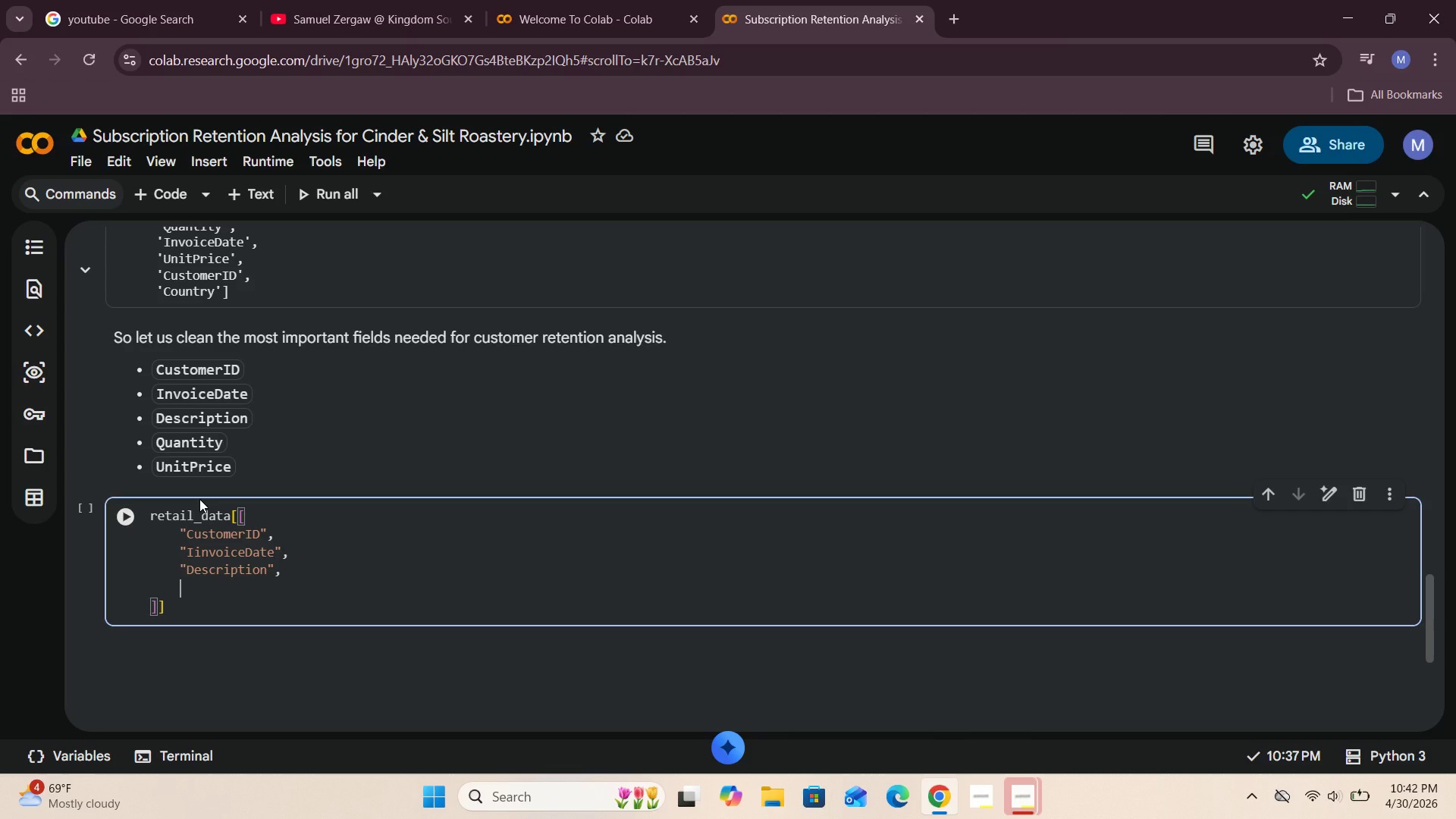 
type("Quantity)
 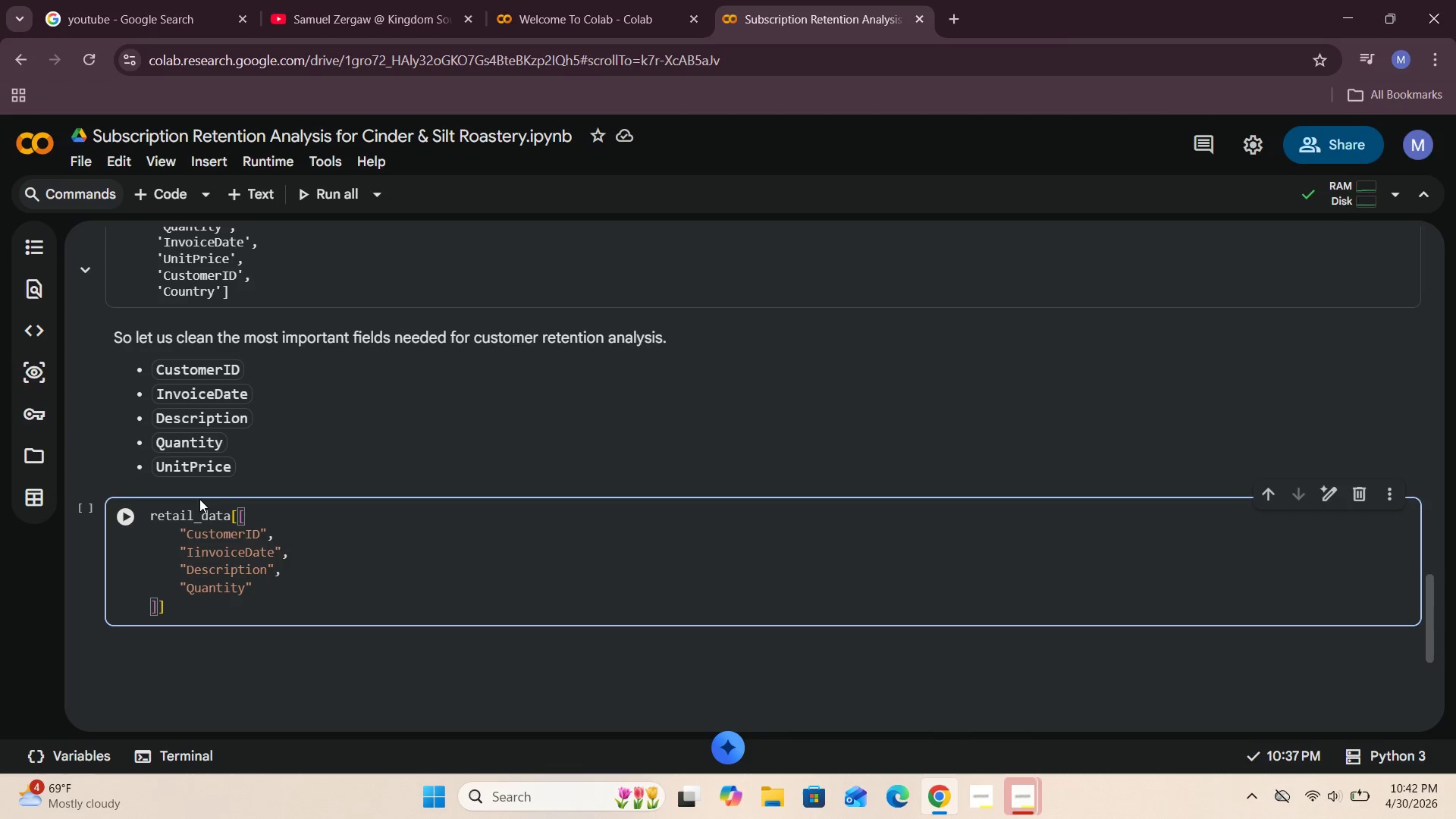 
key(ArrowRight)
 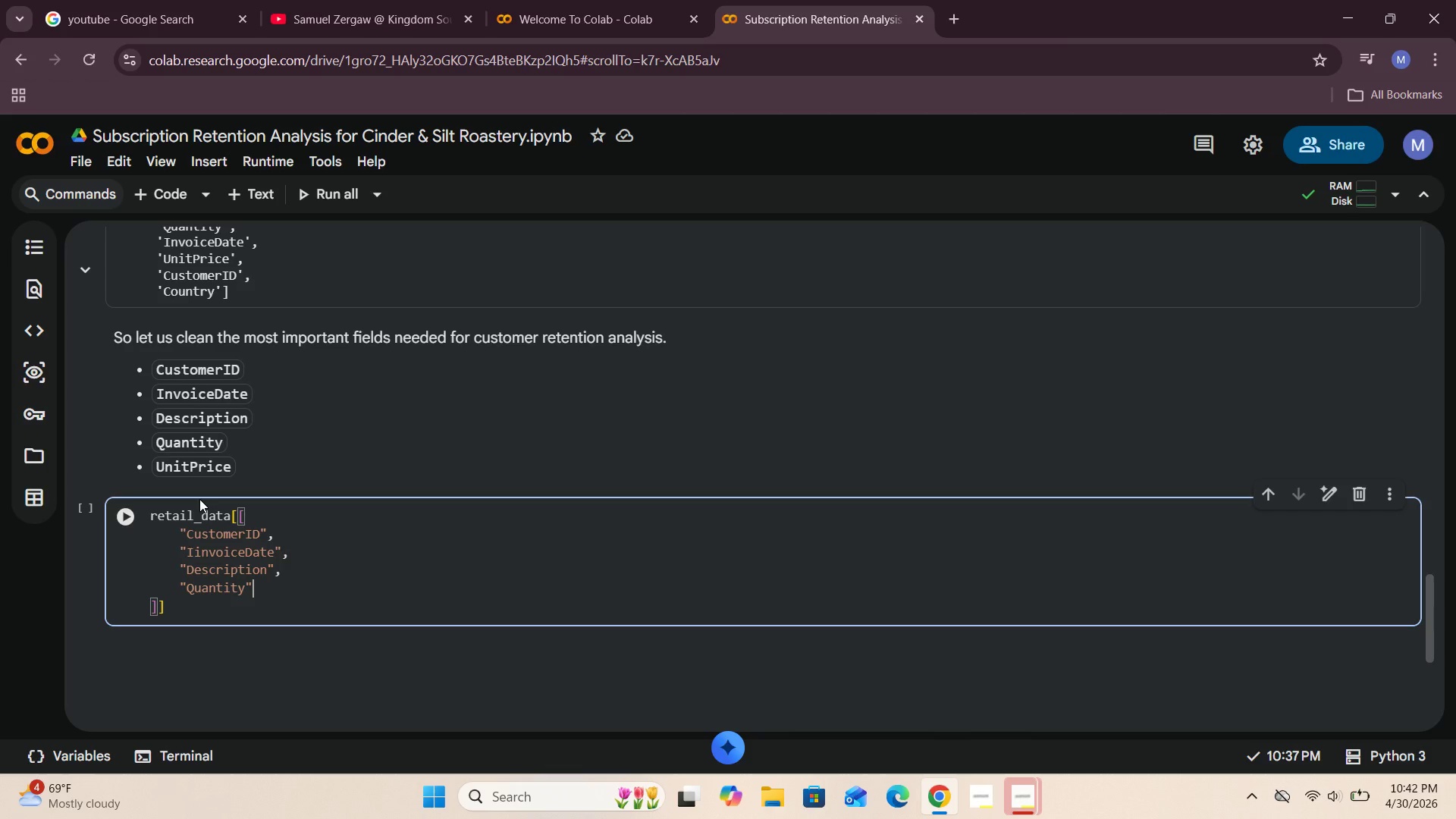 
key(Comma)
 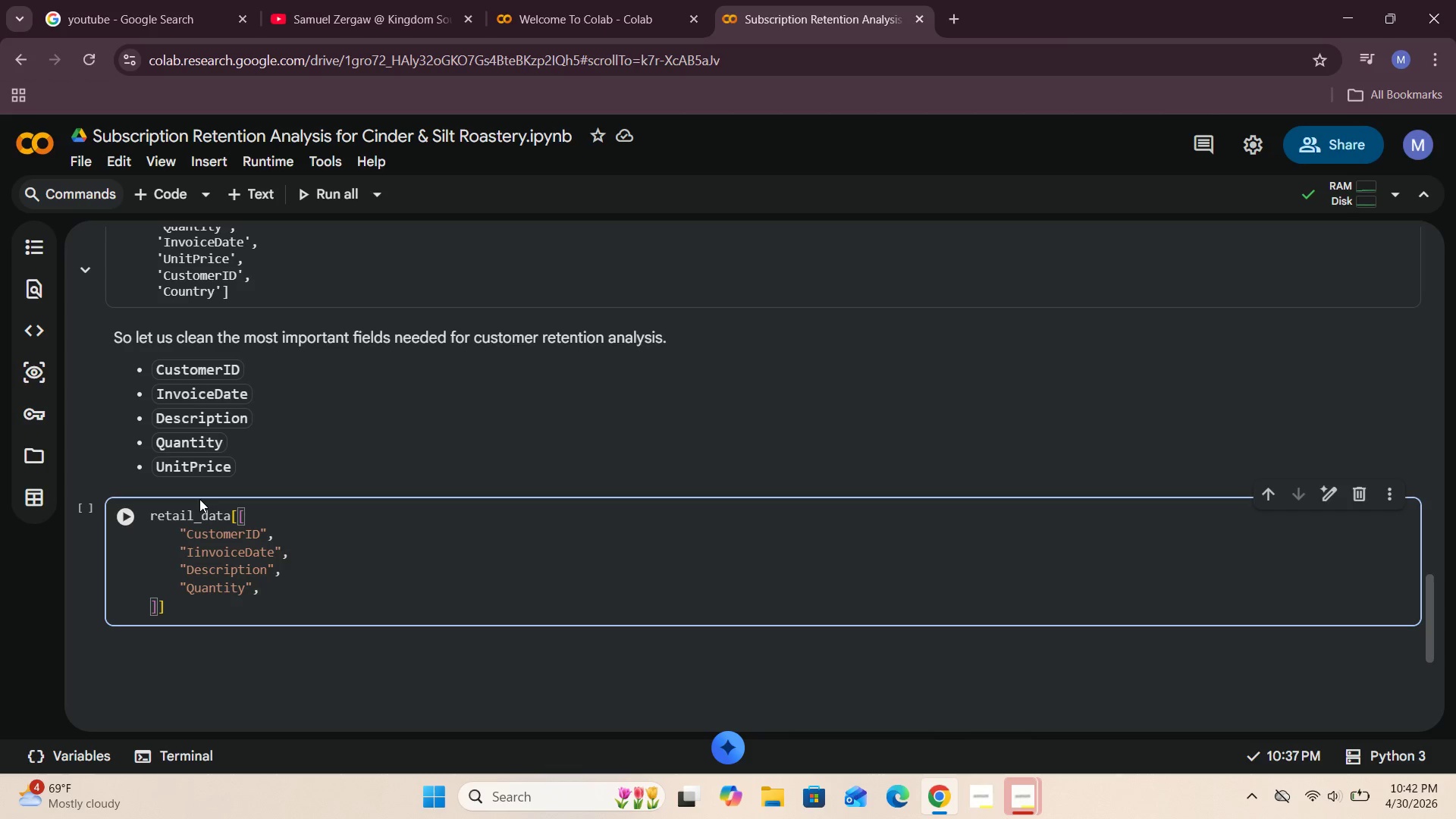 
key(Enter)
 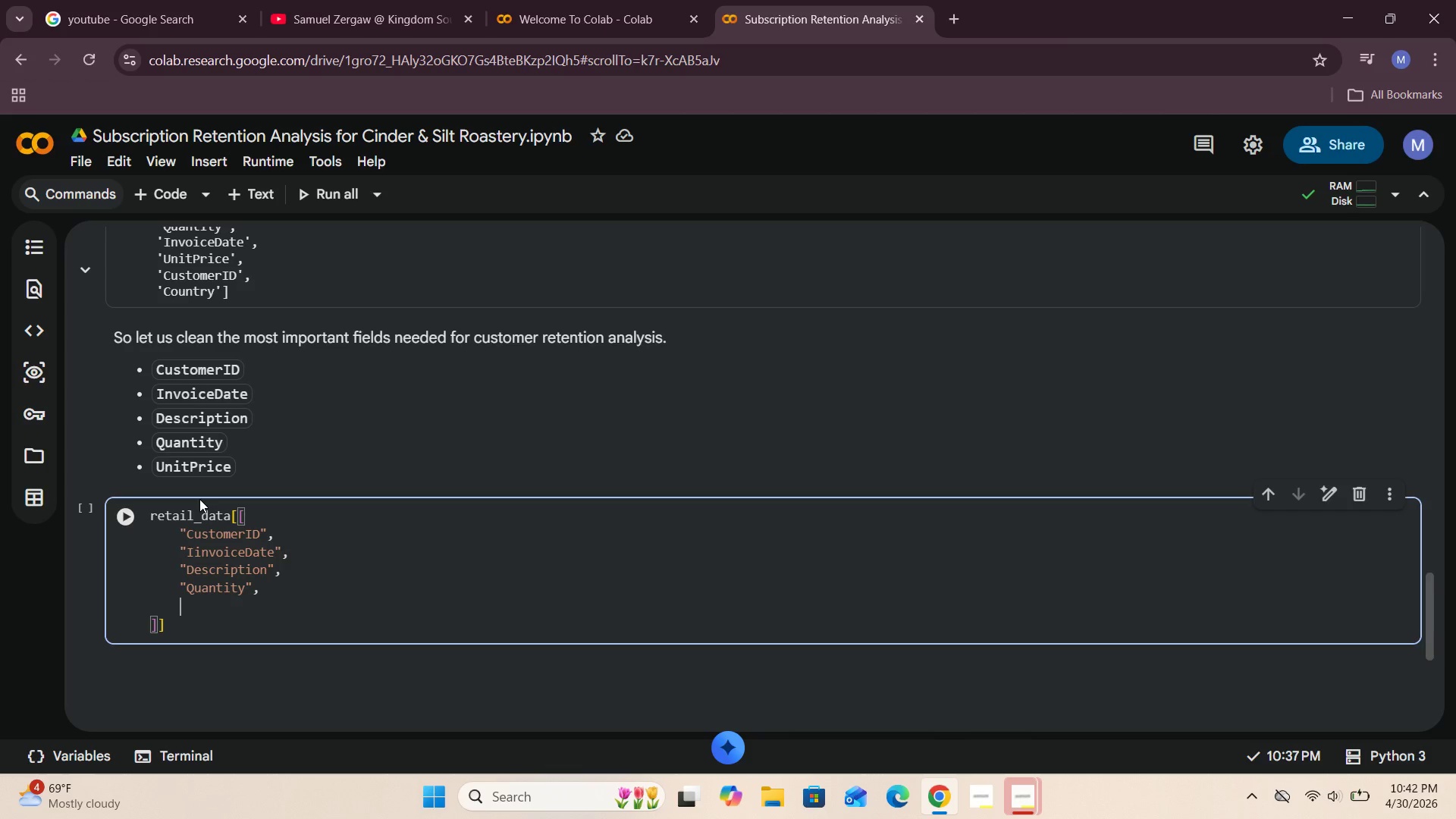 
type("UnitPrice)
 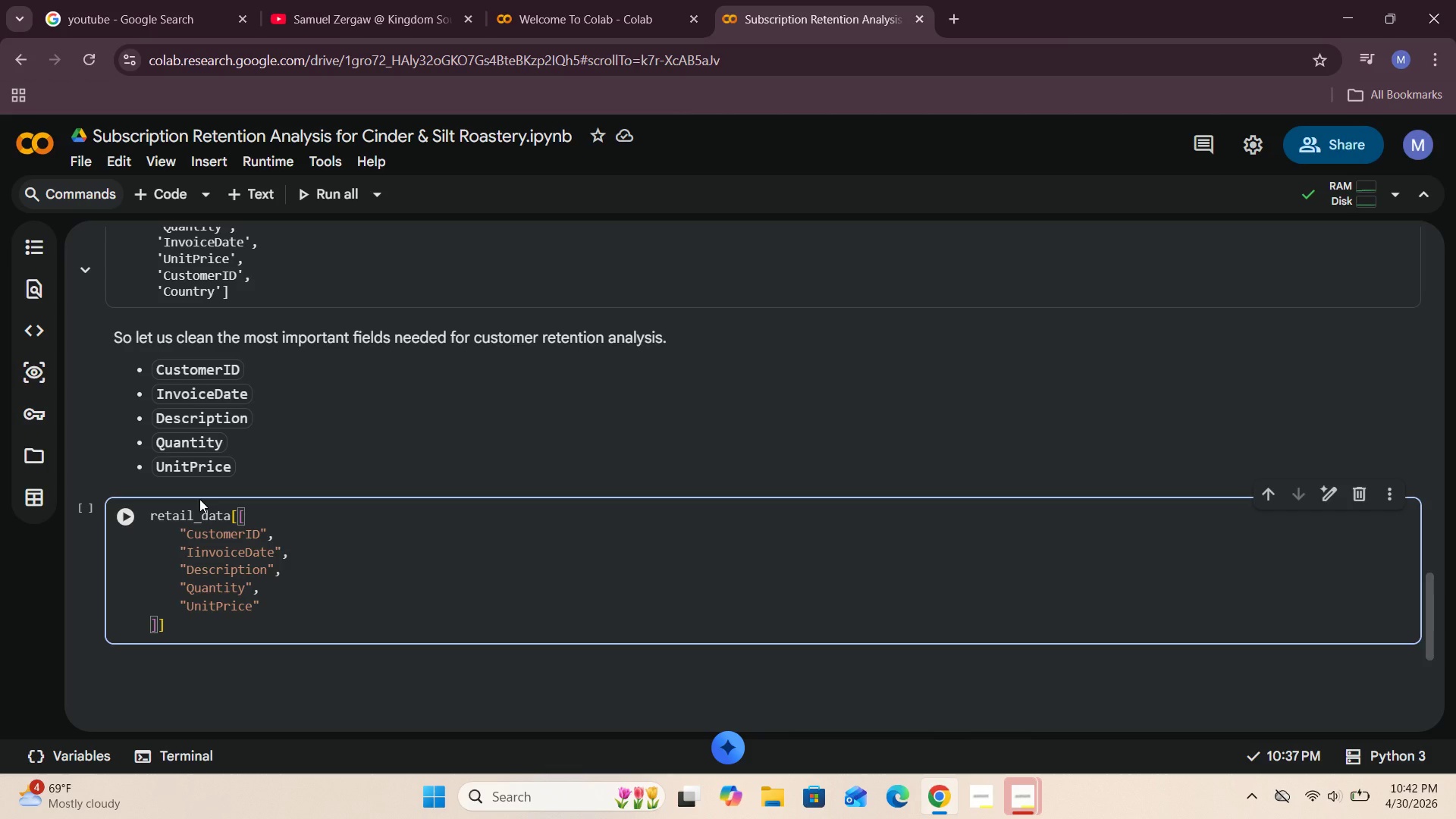 
key(ArrowRight)
 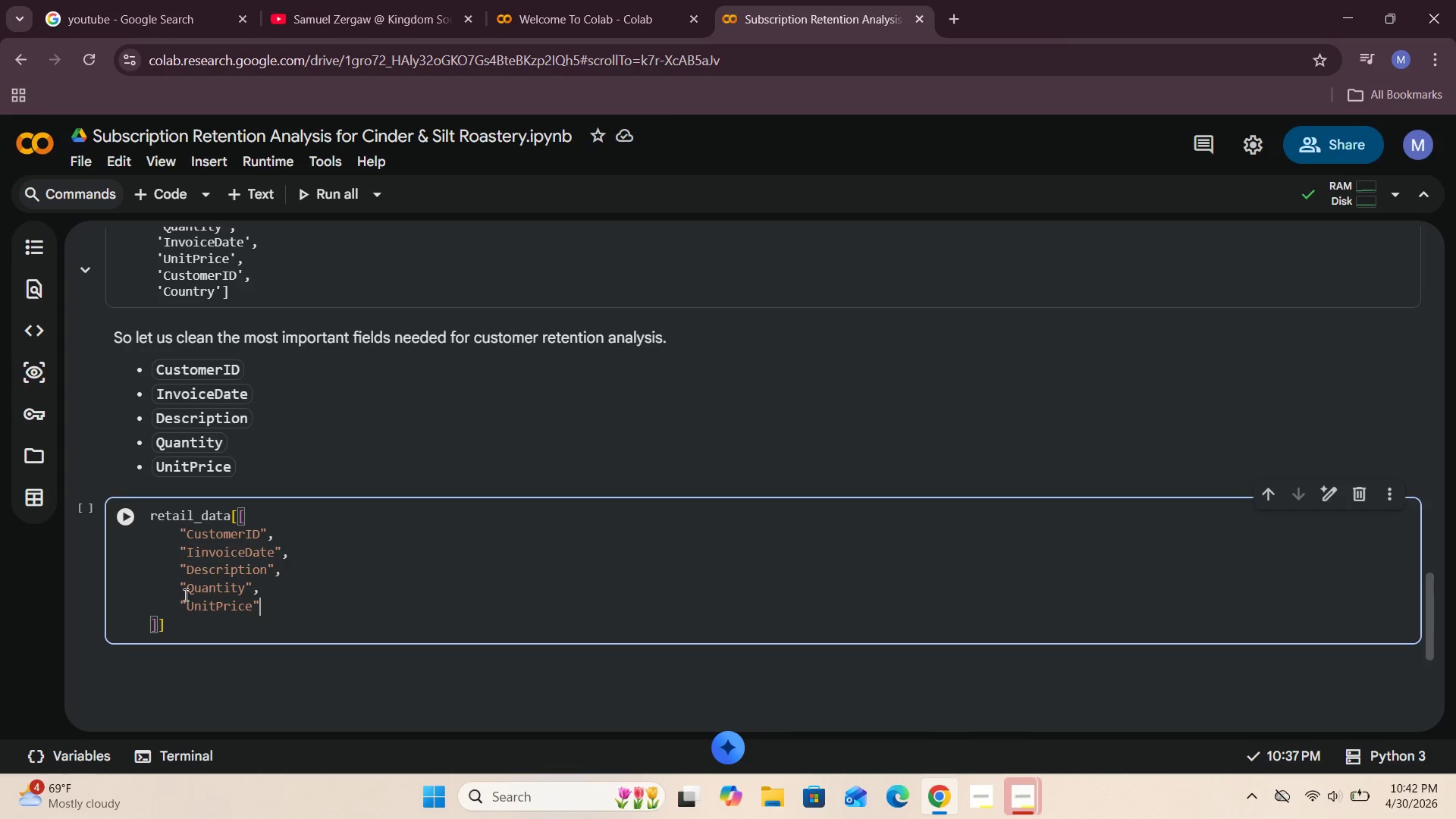 
double_click([184, 629])
 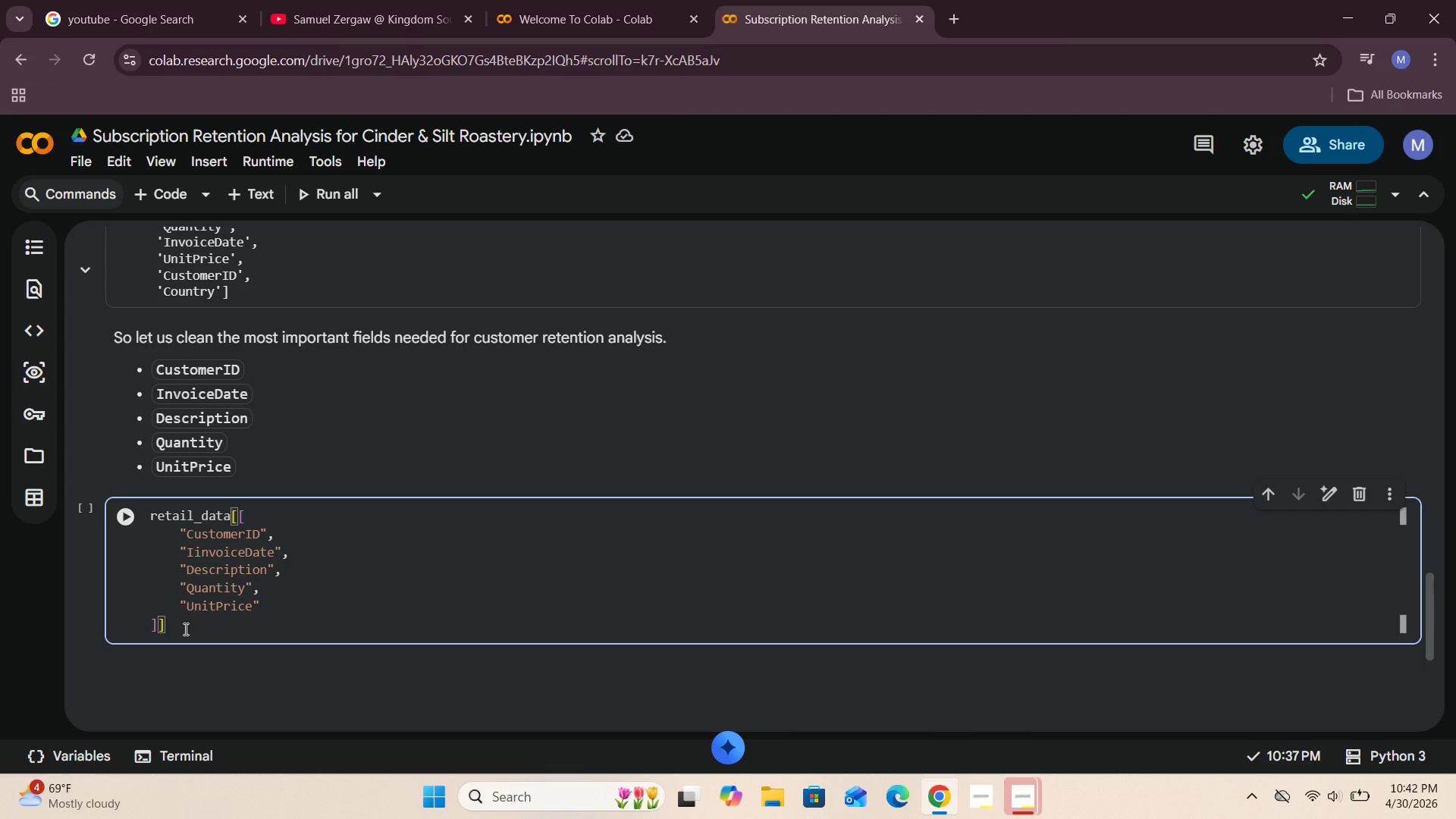 
type(.copy()
 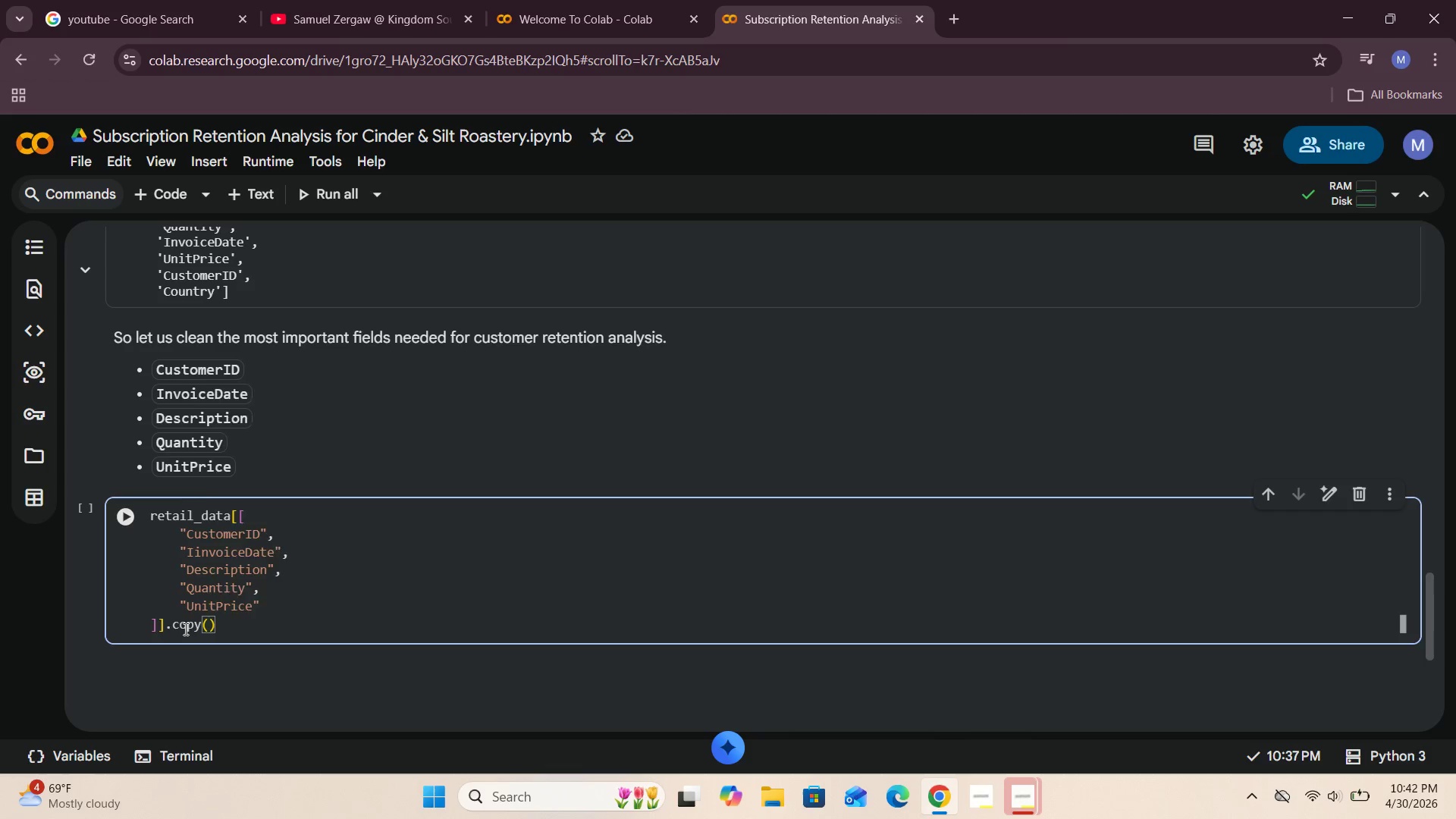 
left_click([150, 514])
 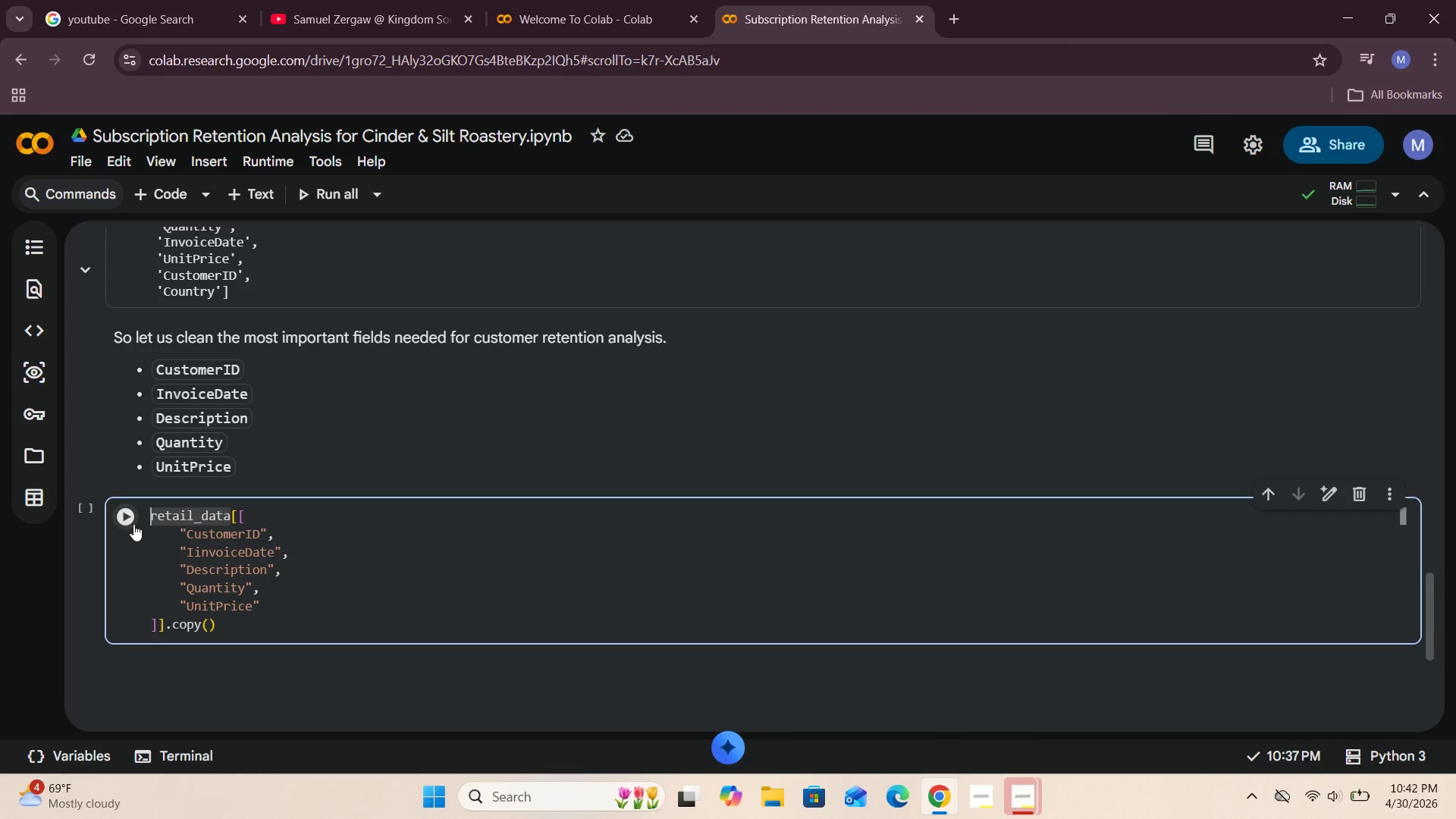 
type(e)
key(Backspace)
type(reat)
key(Backspace)
key(Backspace)
key(Backspace)
type(etal_clean = )
 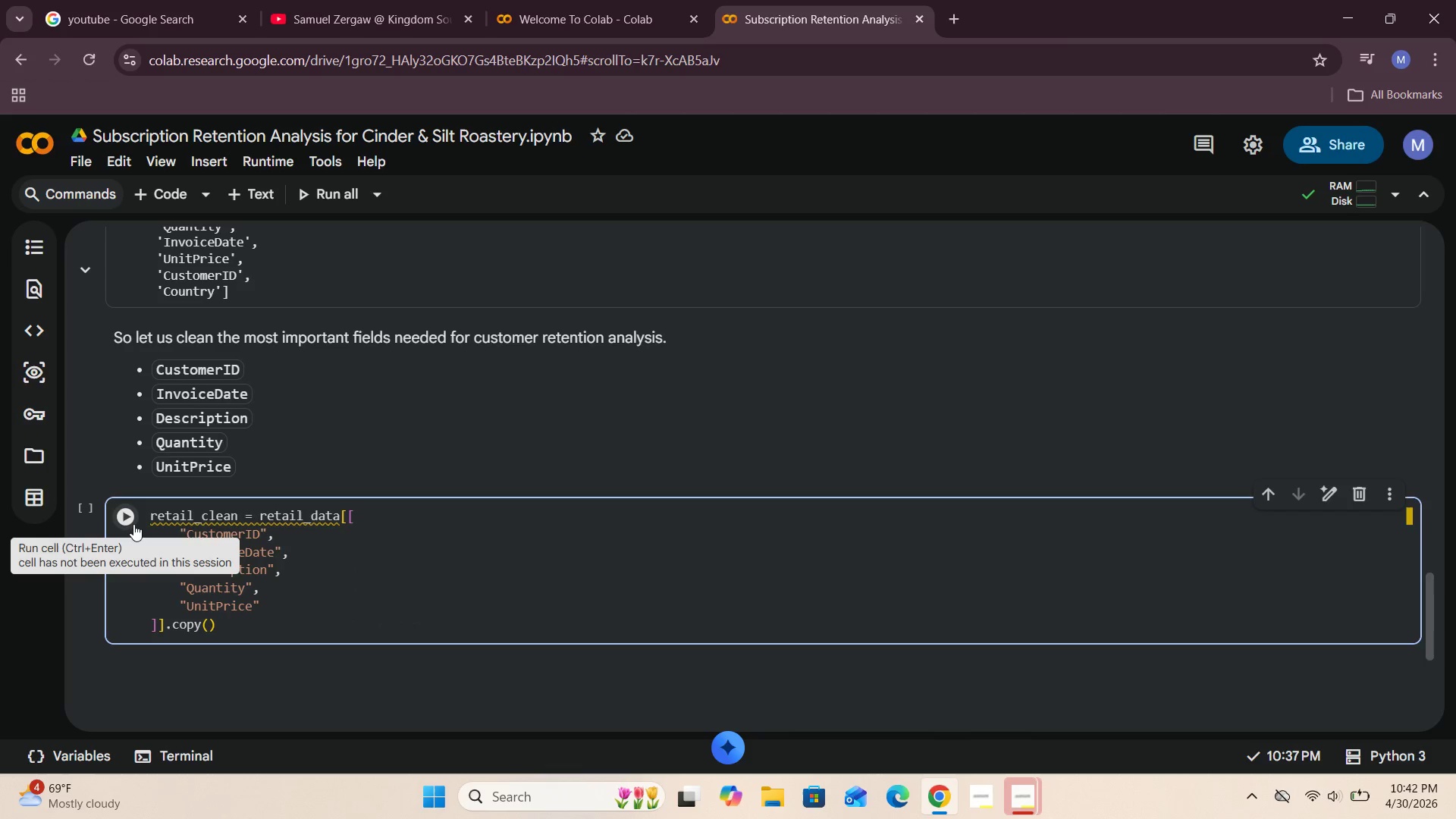 
wait(5.53)
 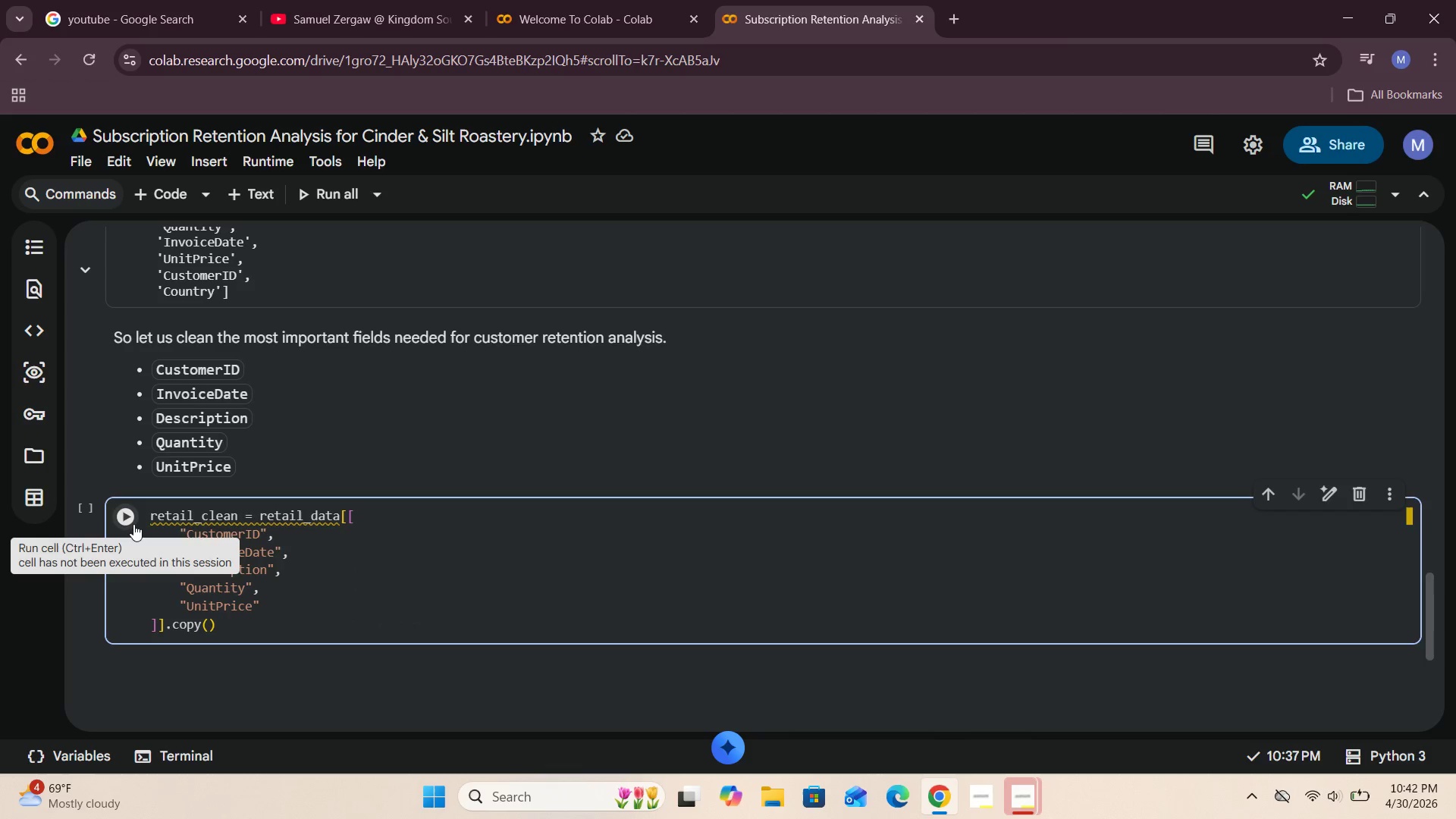 
left_click([349, 604])
 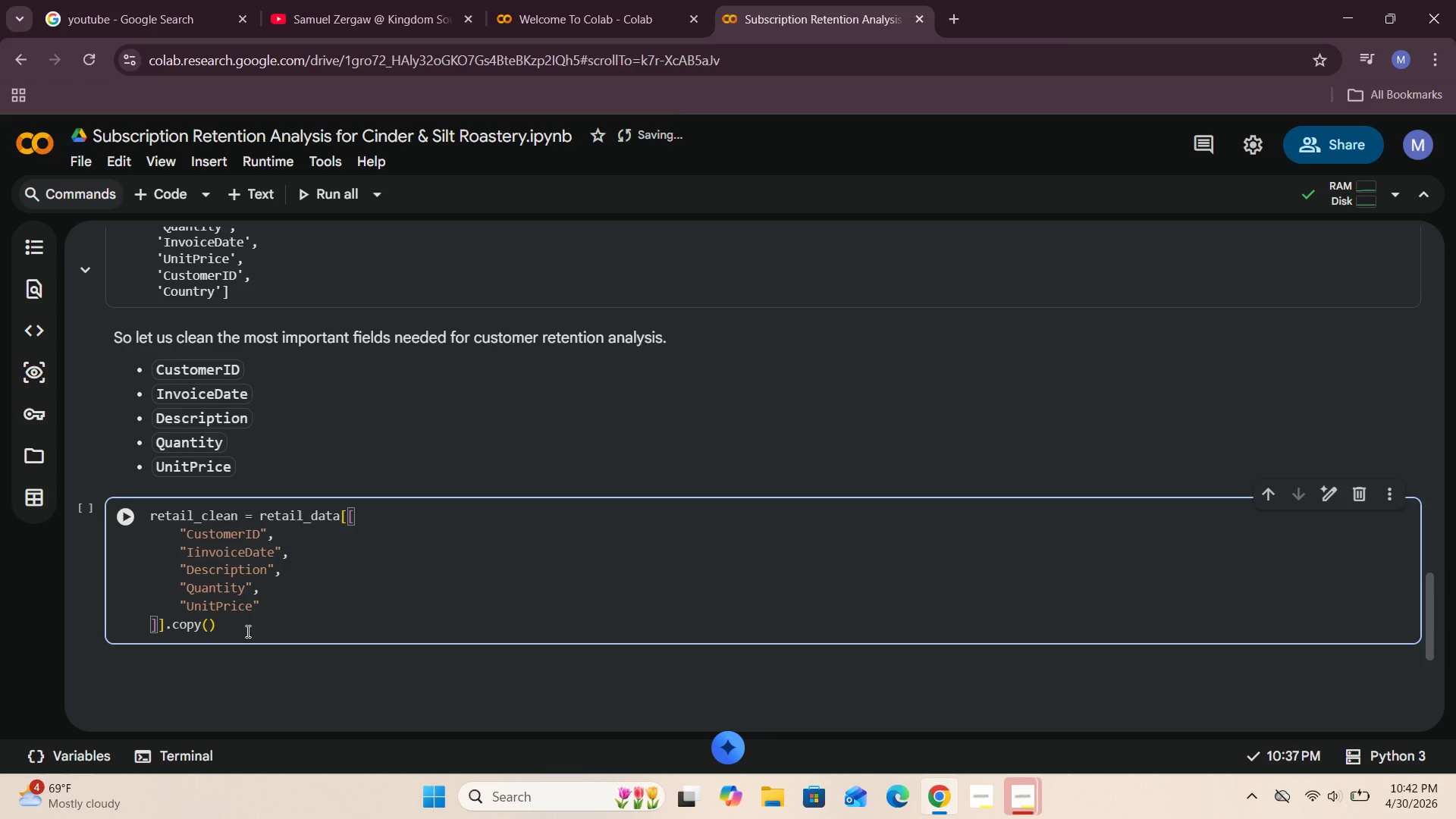 
left_click([245, 631])
 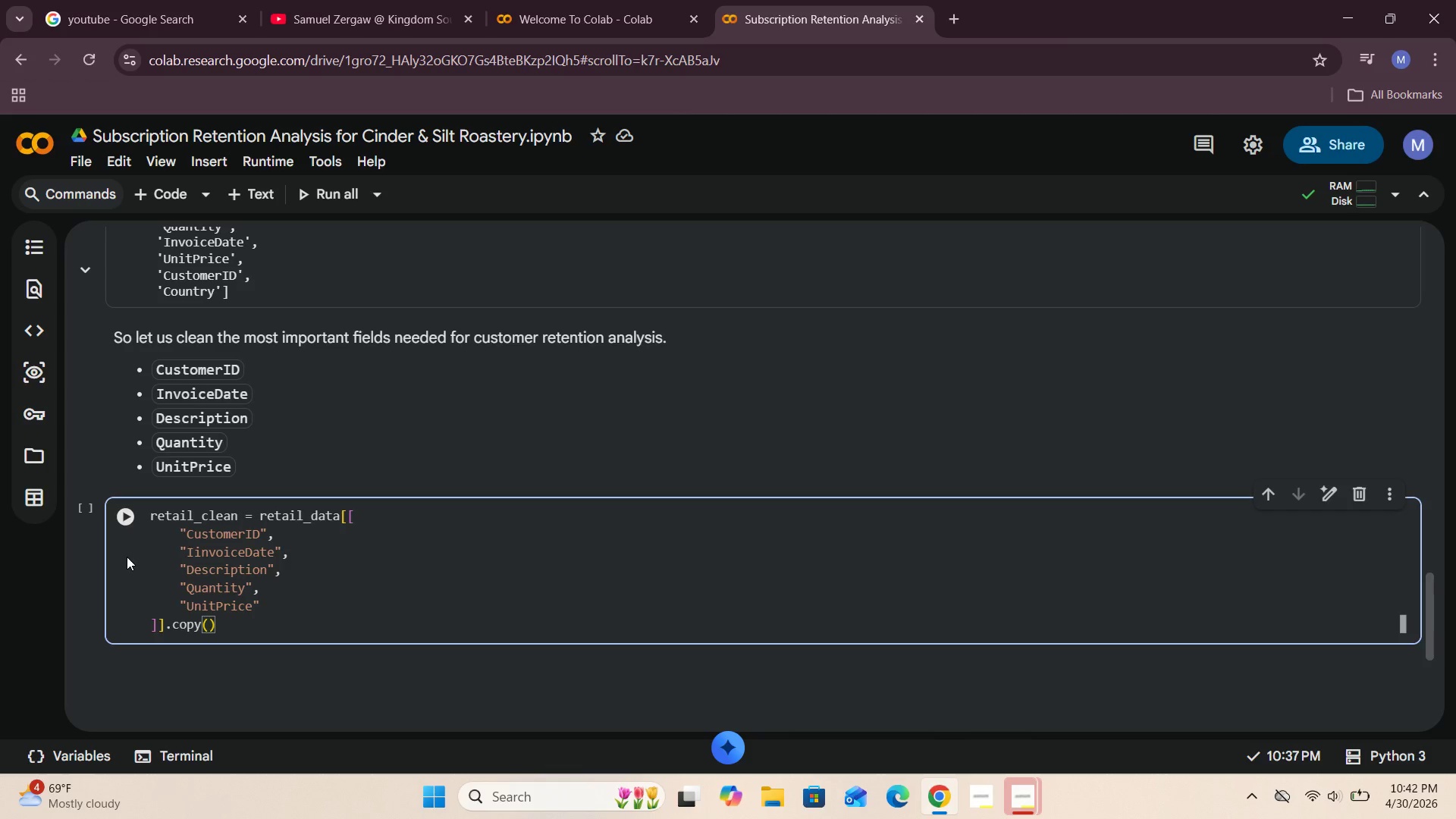 
left_click([121, 527])
 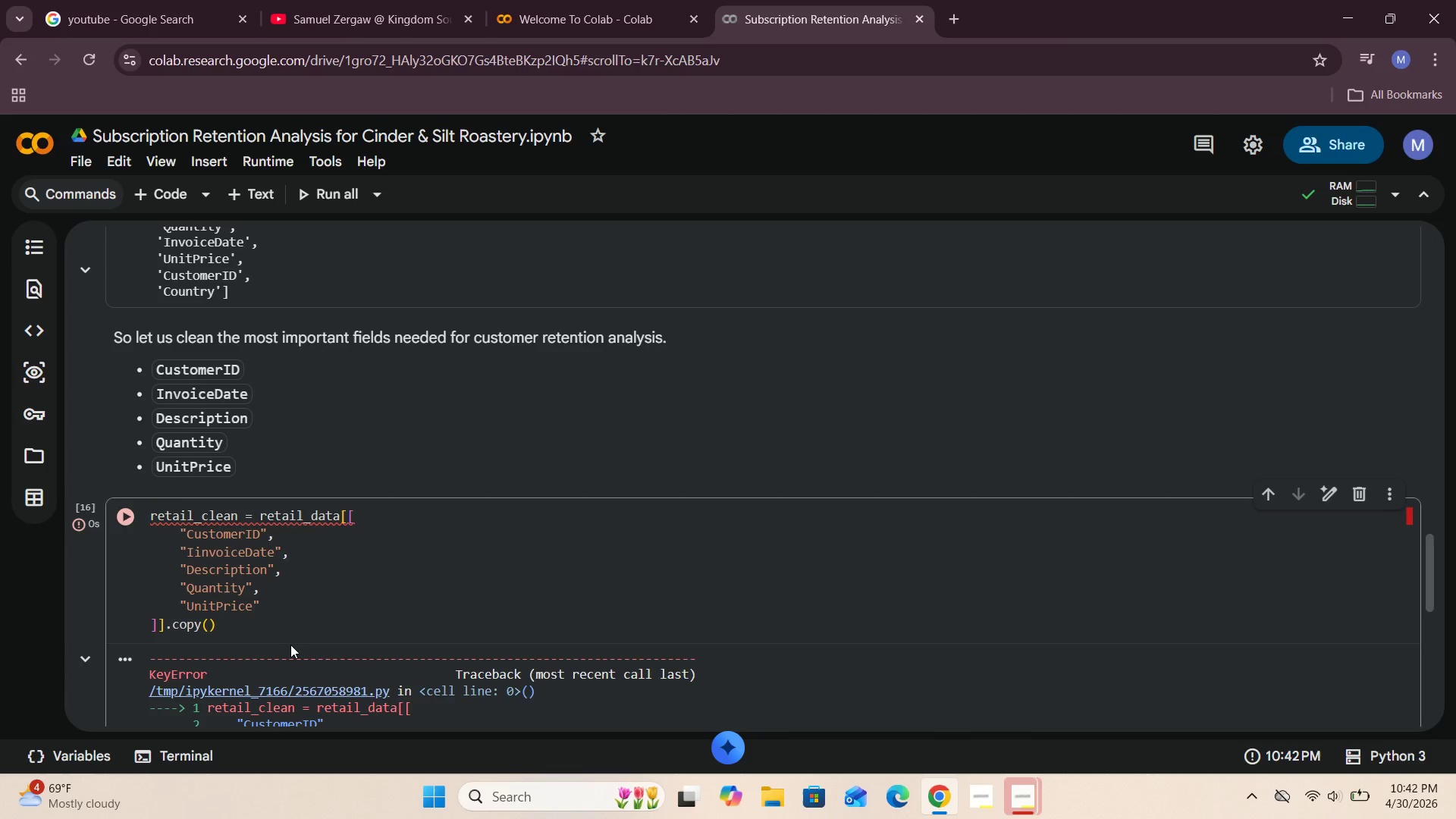 
scroll: coordinate [292, 639], scroll_direction: down, amount: 4.0
 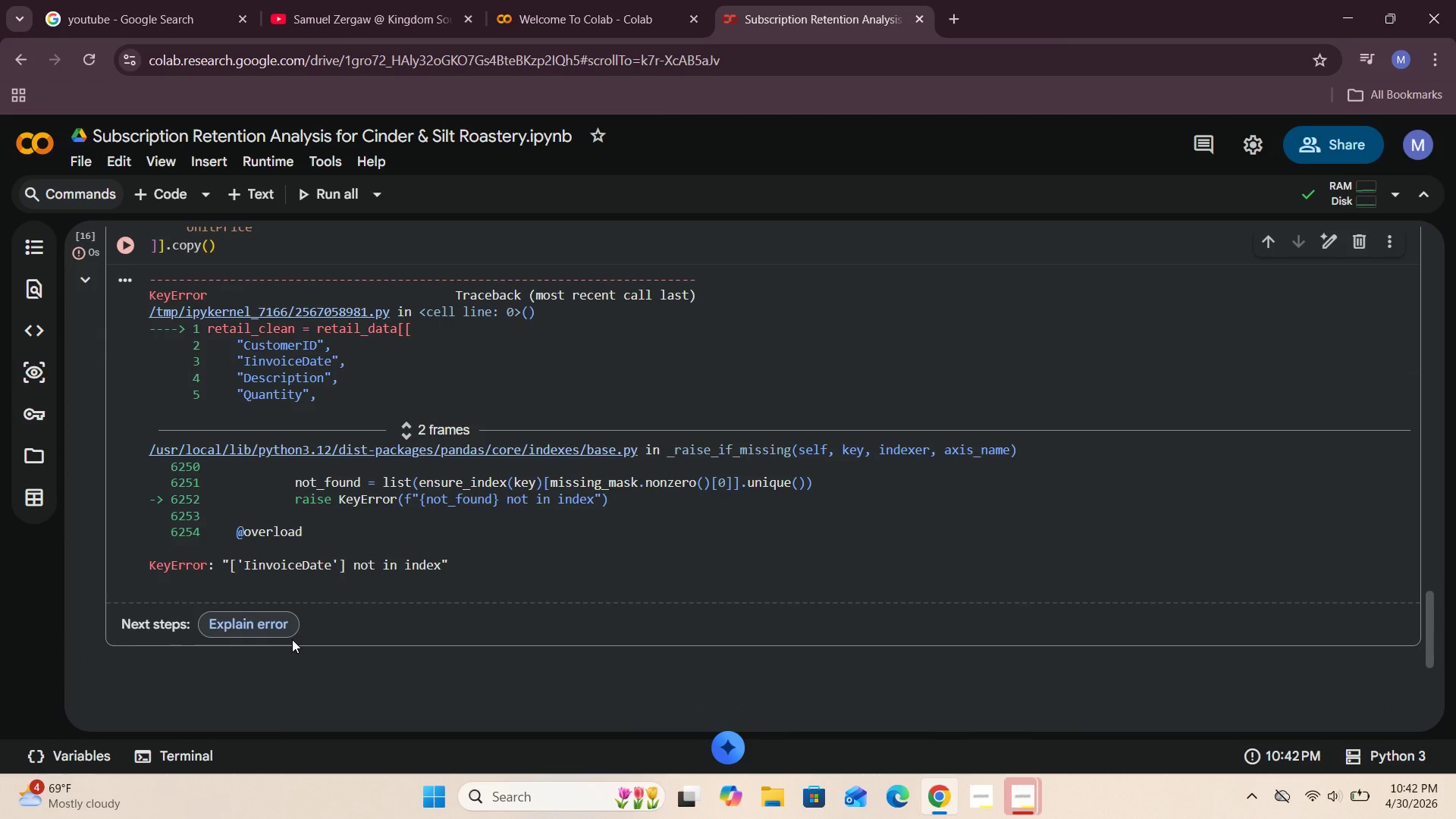 
scroll: coordinate [292, 639], scroll_direction: up, amount: 6.0
 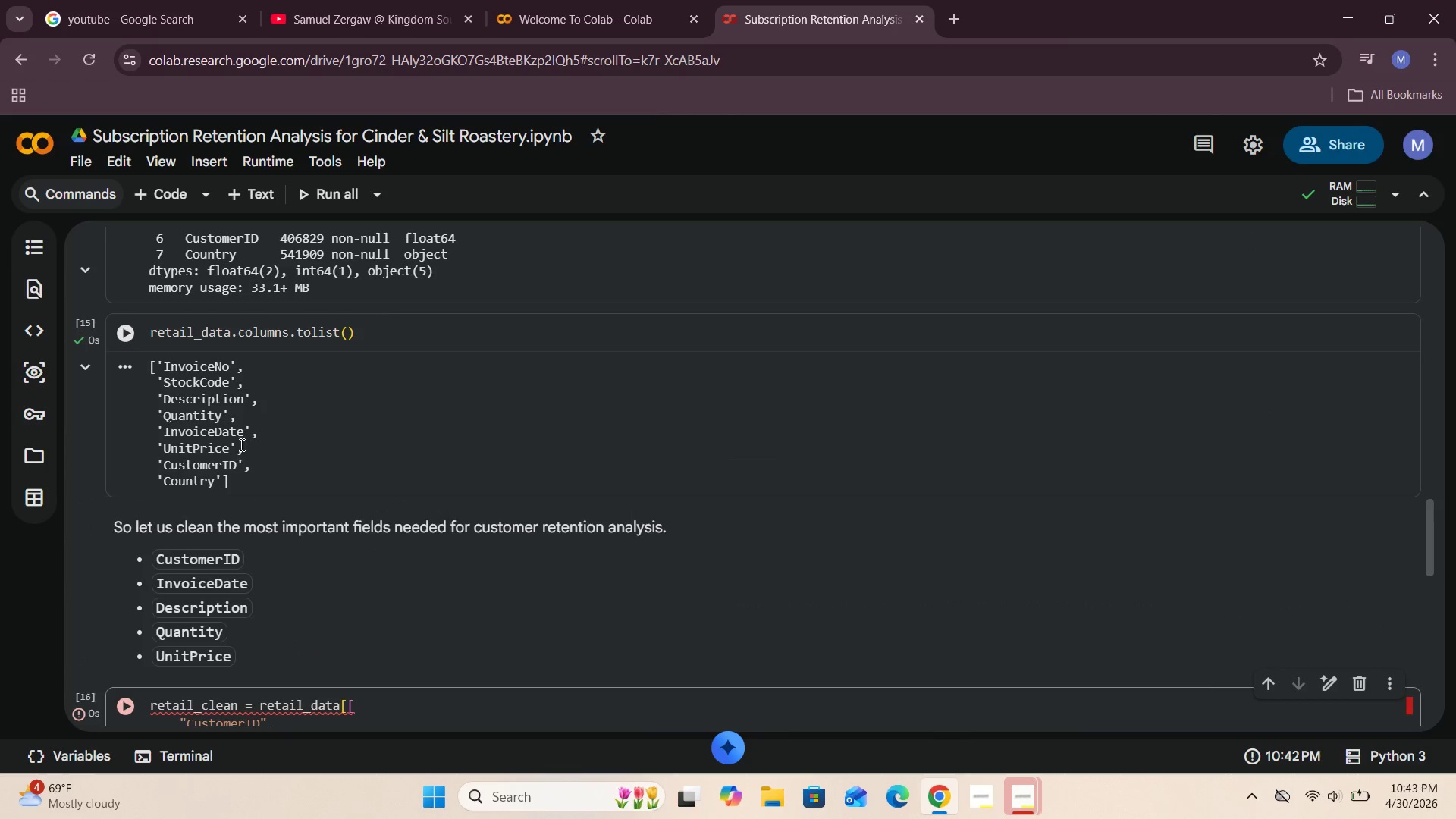 
scroll: coordinate [239, 468], scroll_direction: down, amount: 2.0
 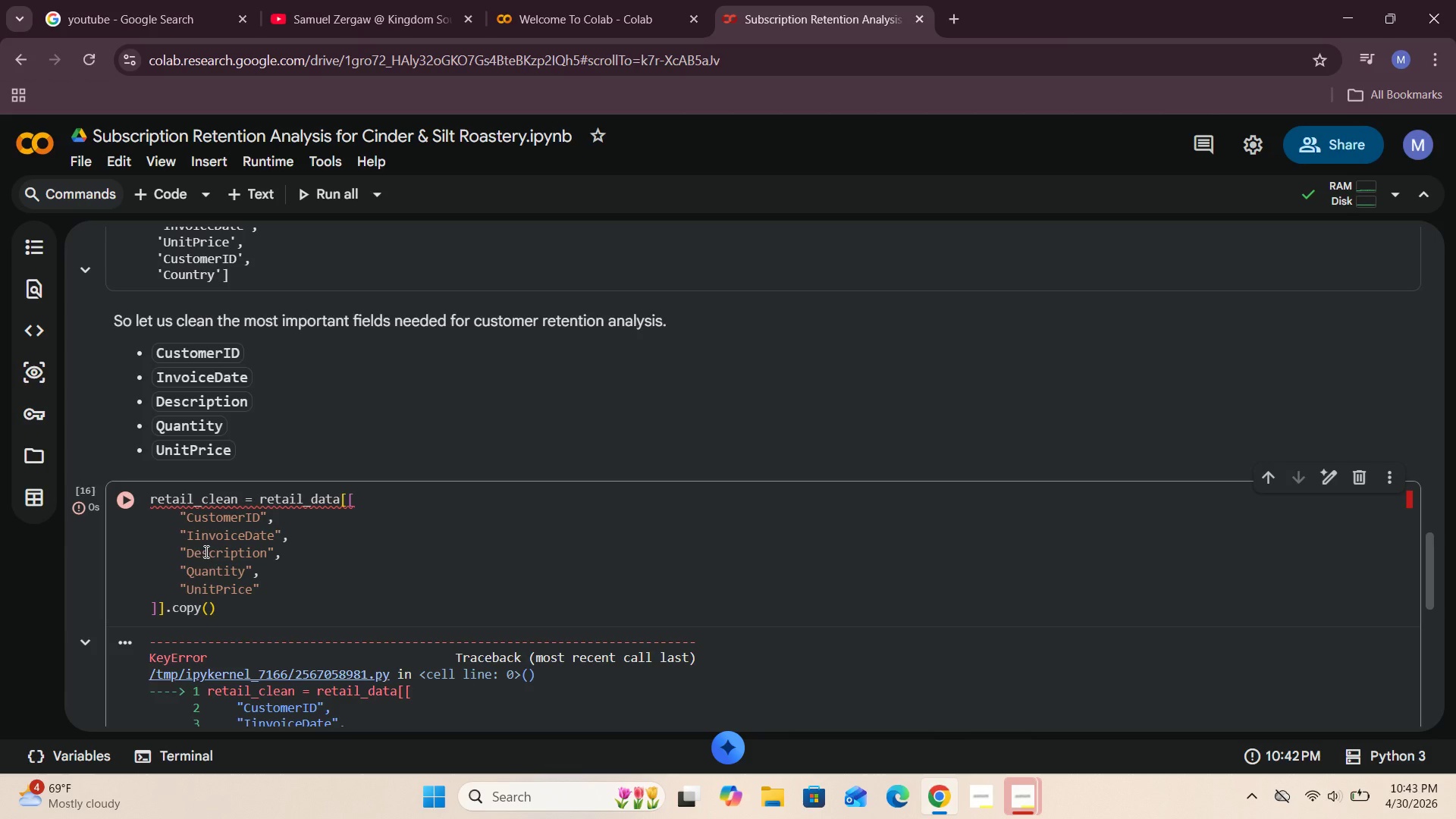 
left_click([200, 535])
 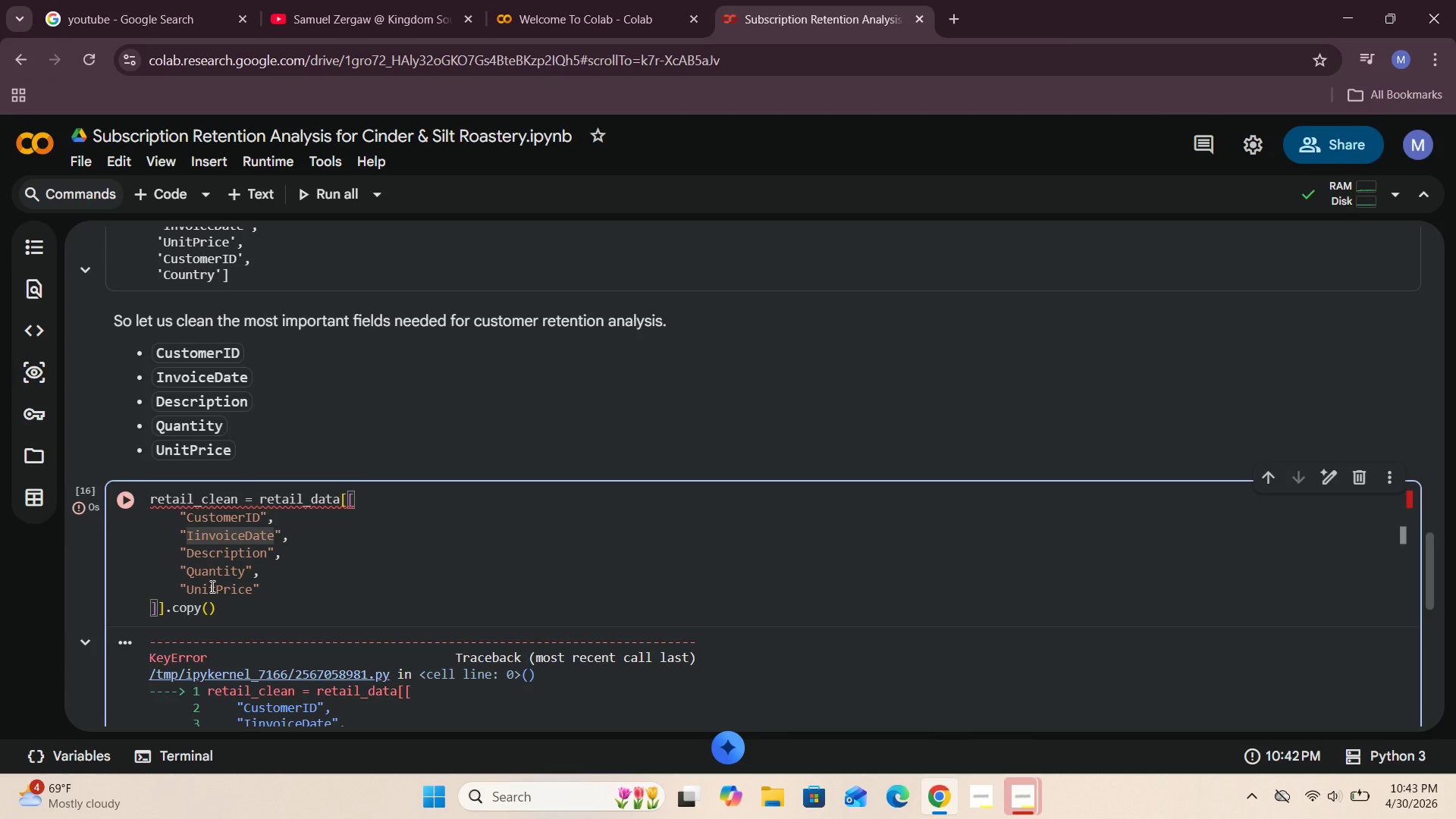 
key(Backspace)
 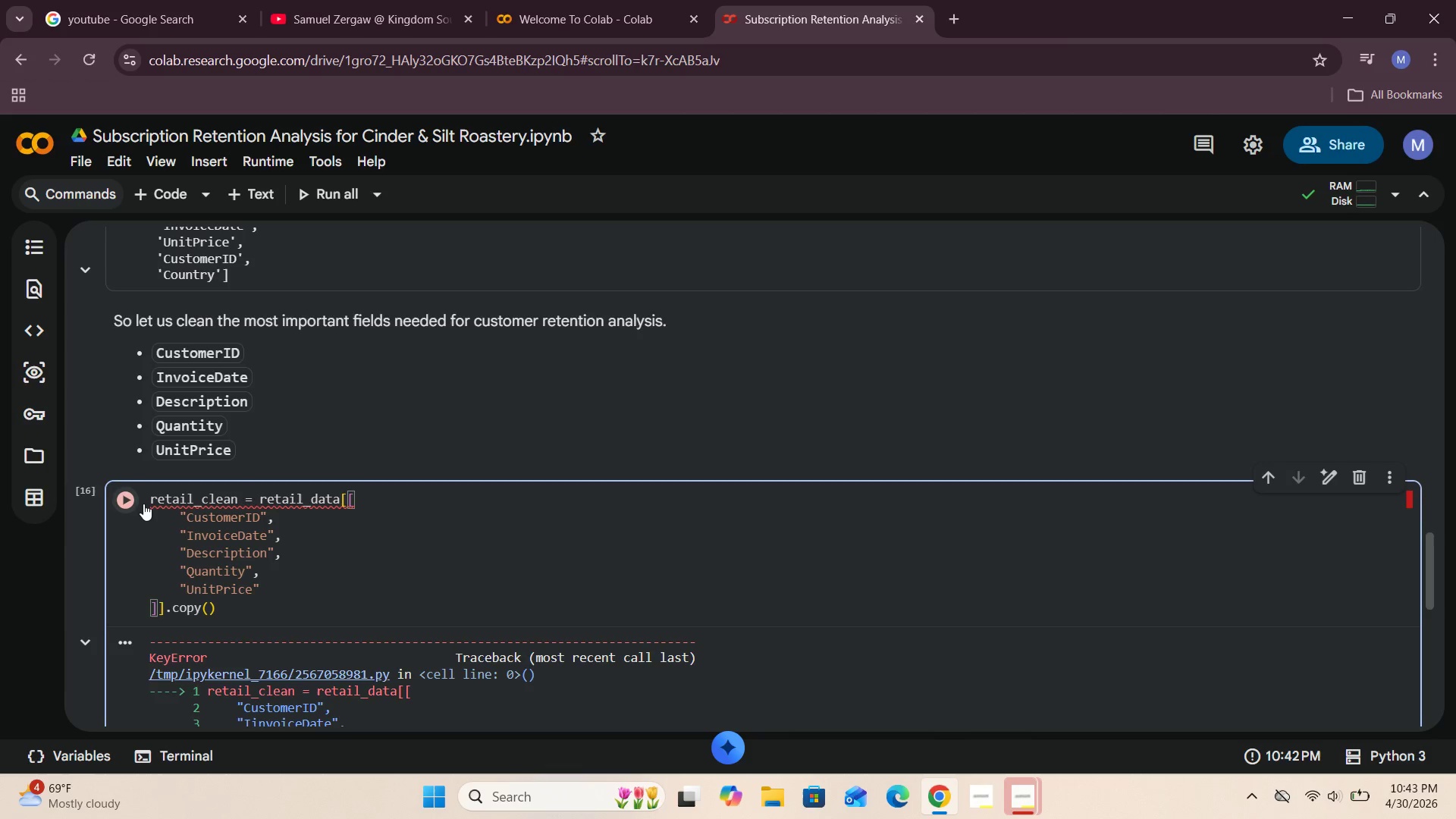 
left_click([140, 506])
 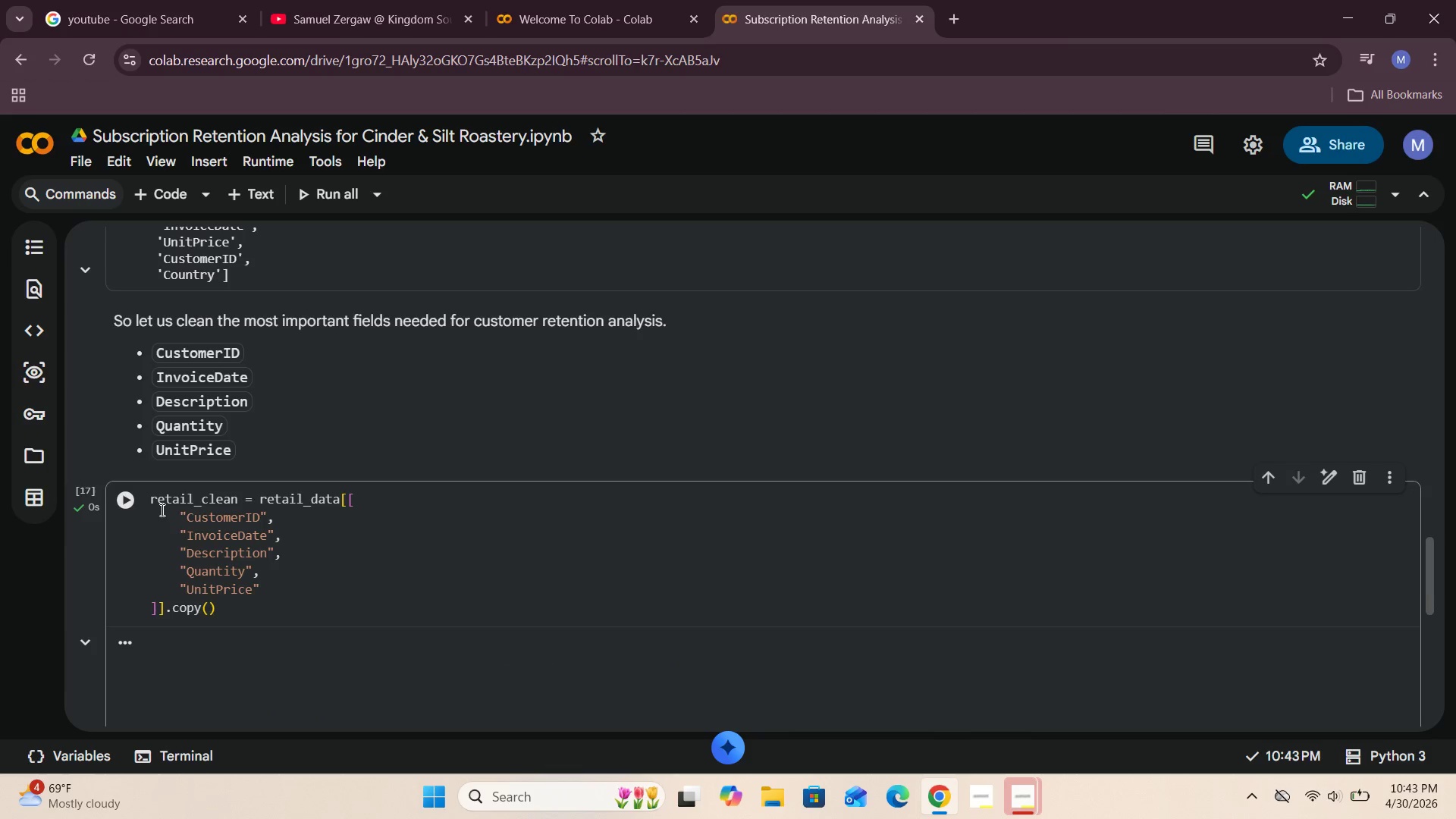 
scroll: coordinate [163, 510], scroll_direction: down, amount: 2.0
 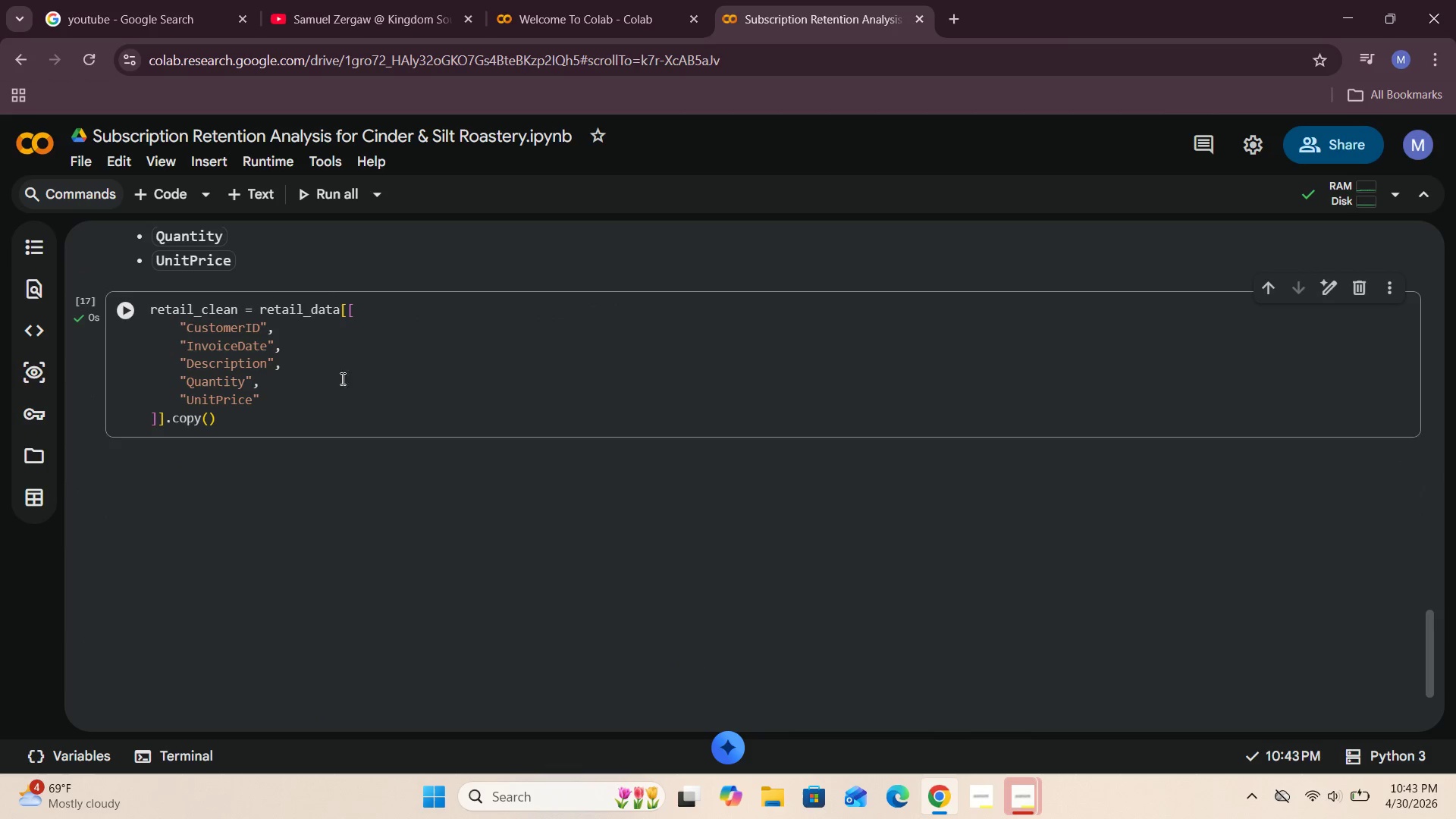 
wait(5.26)
 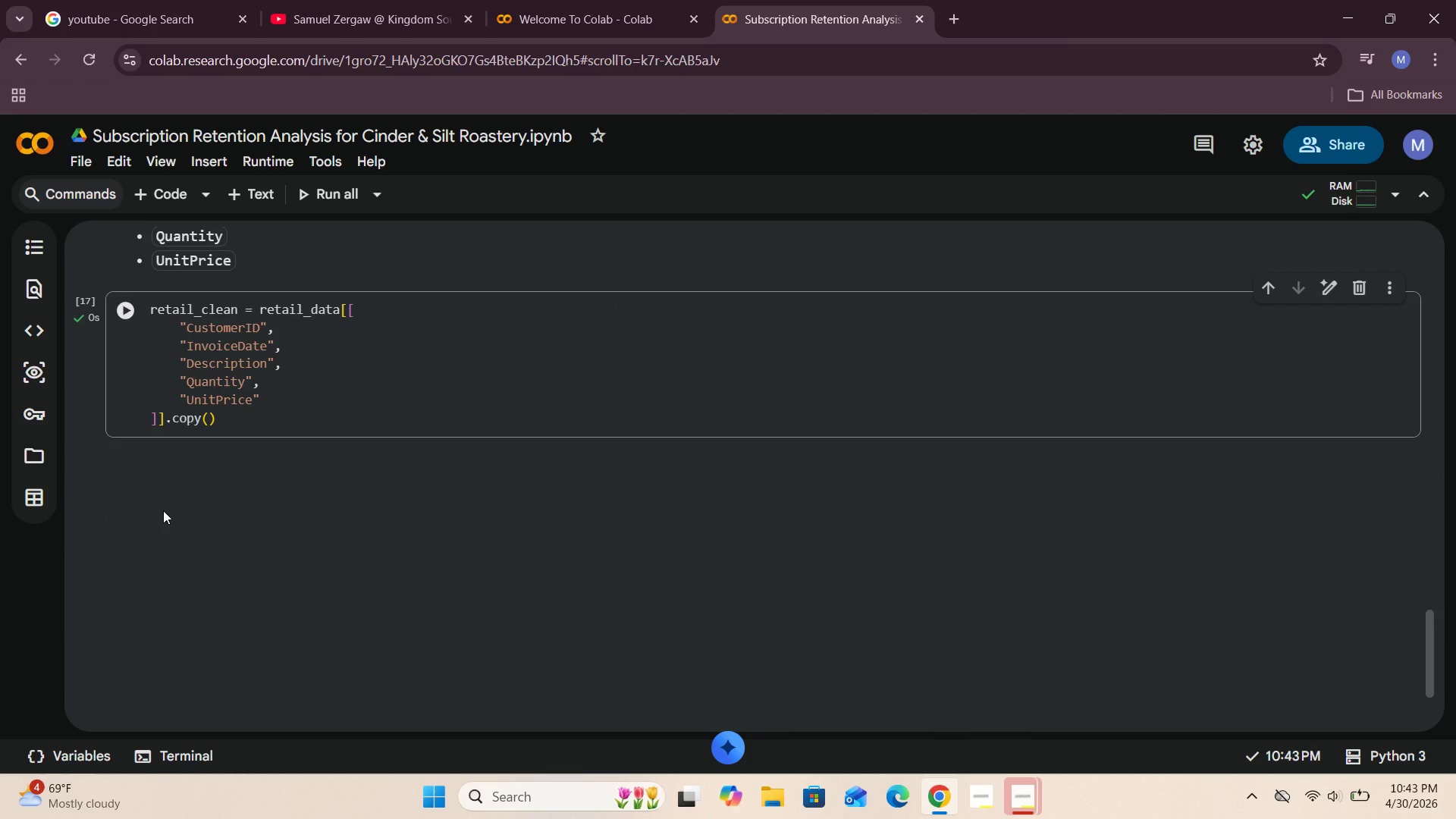 
left_click([199, 472])
 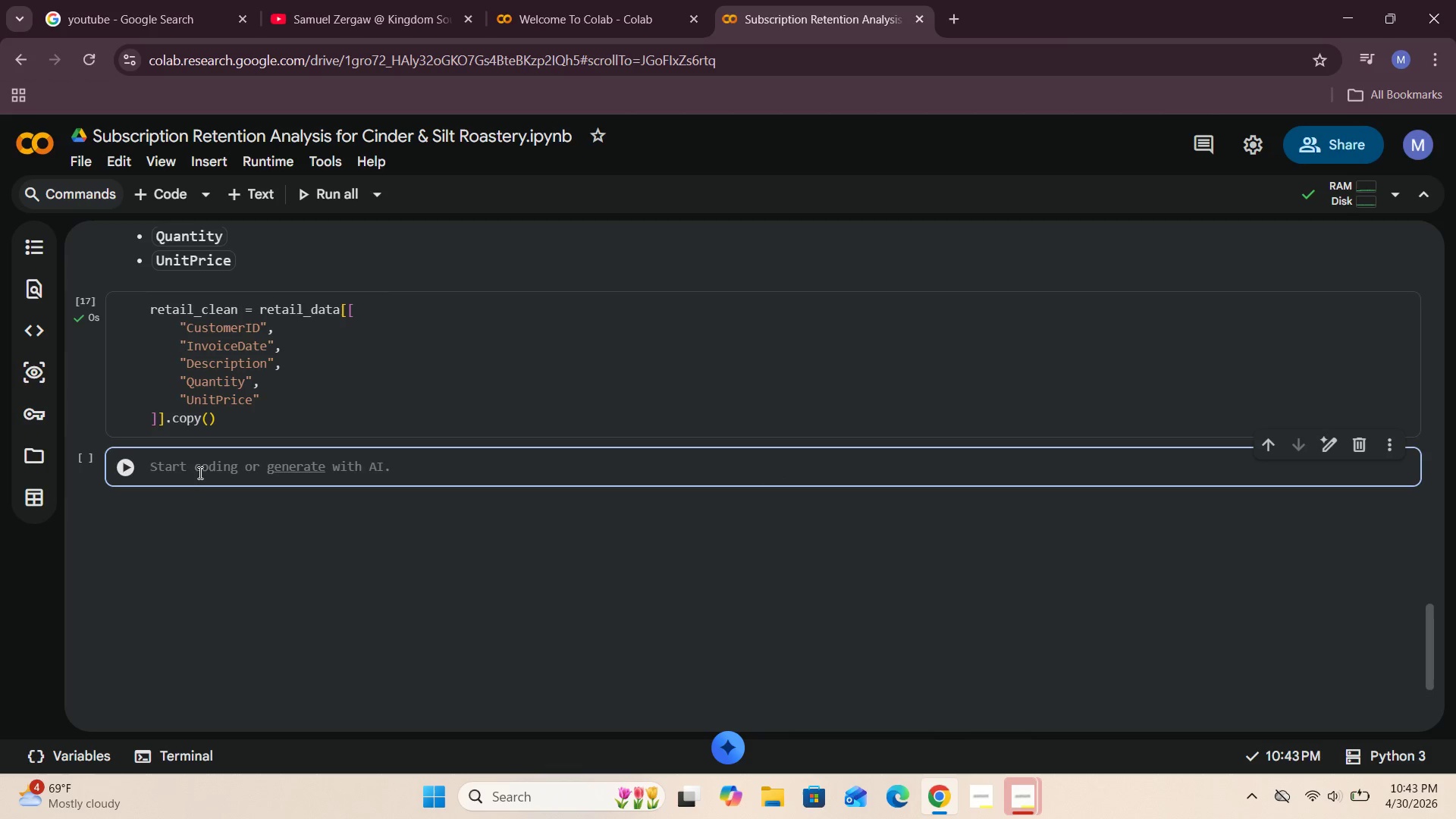 
type(retail_clean)
 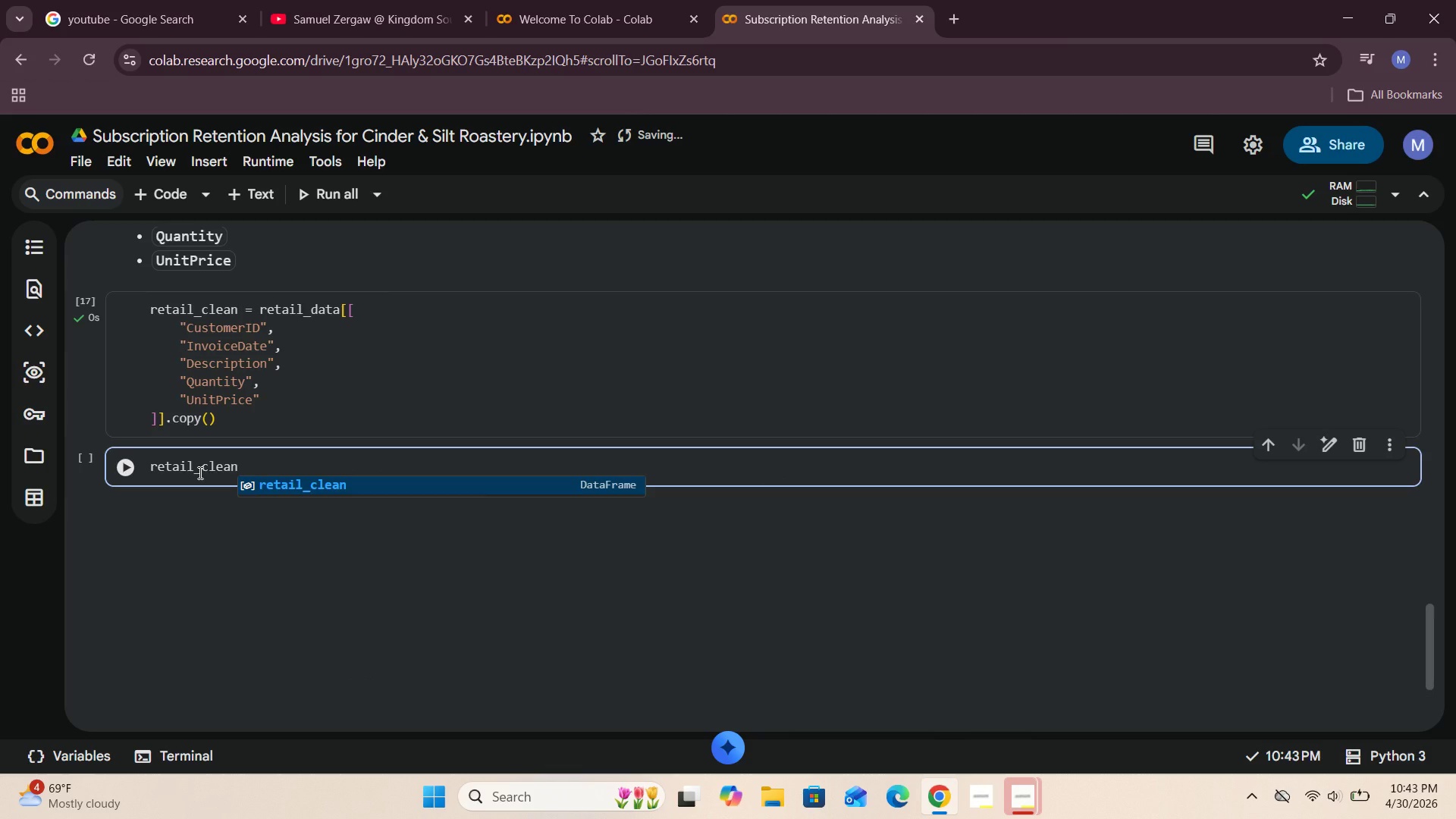 
type(.head()
 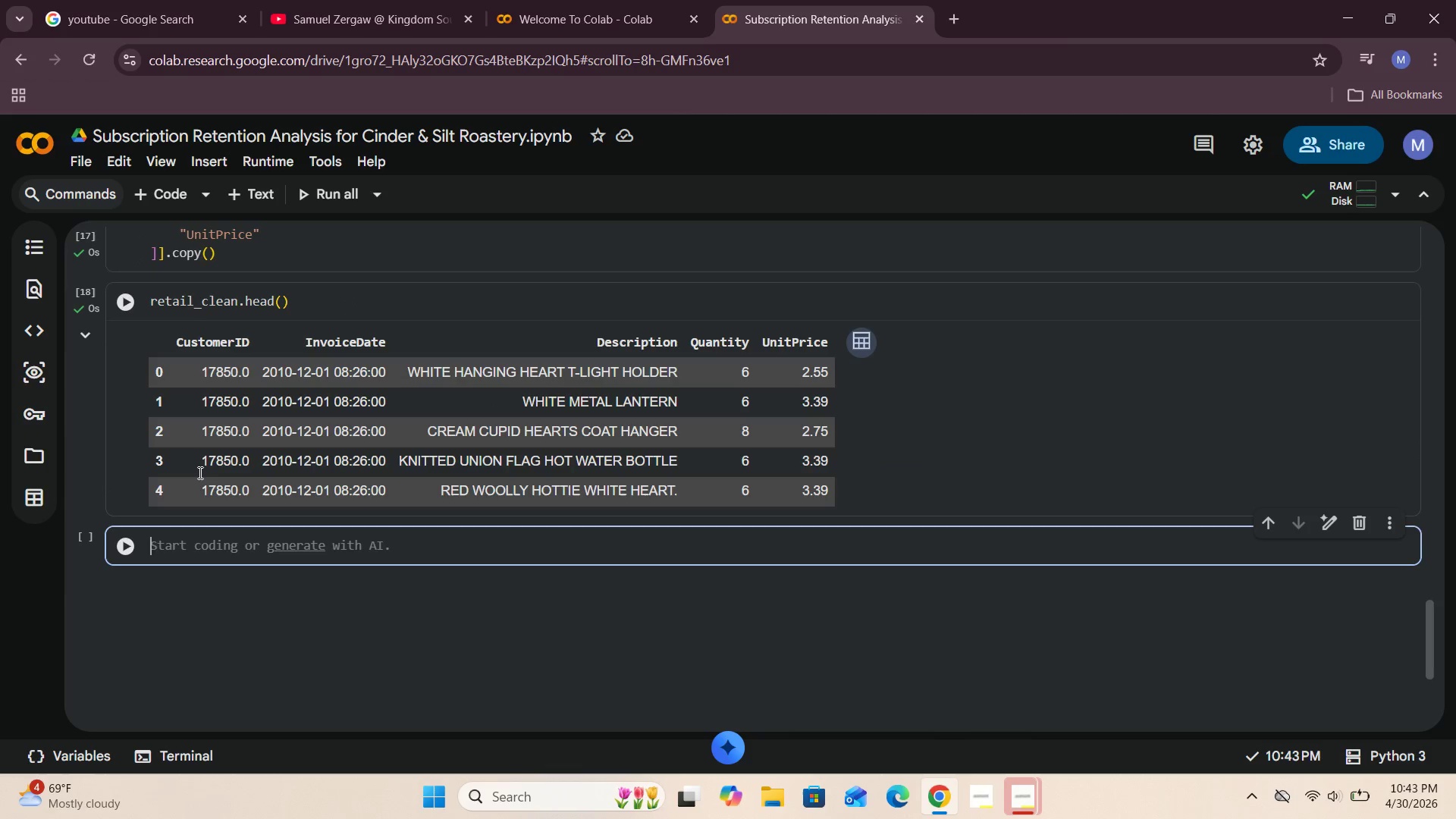 
 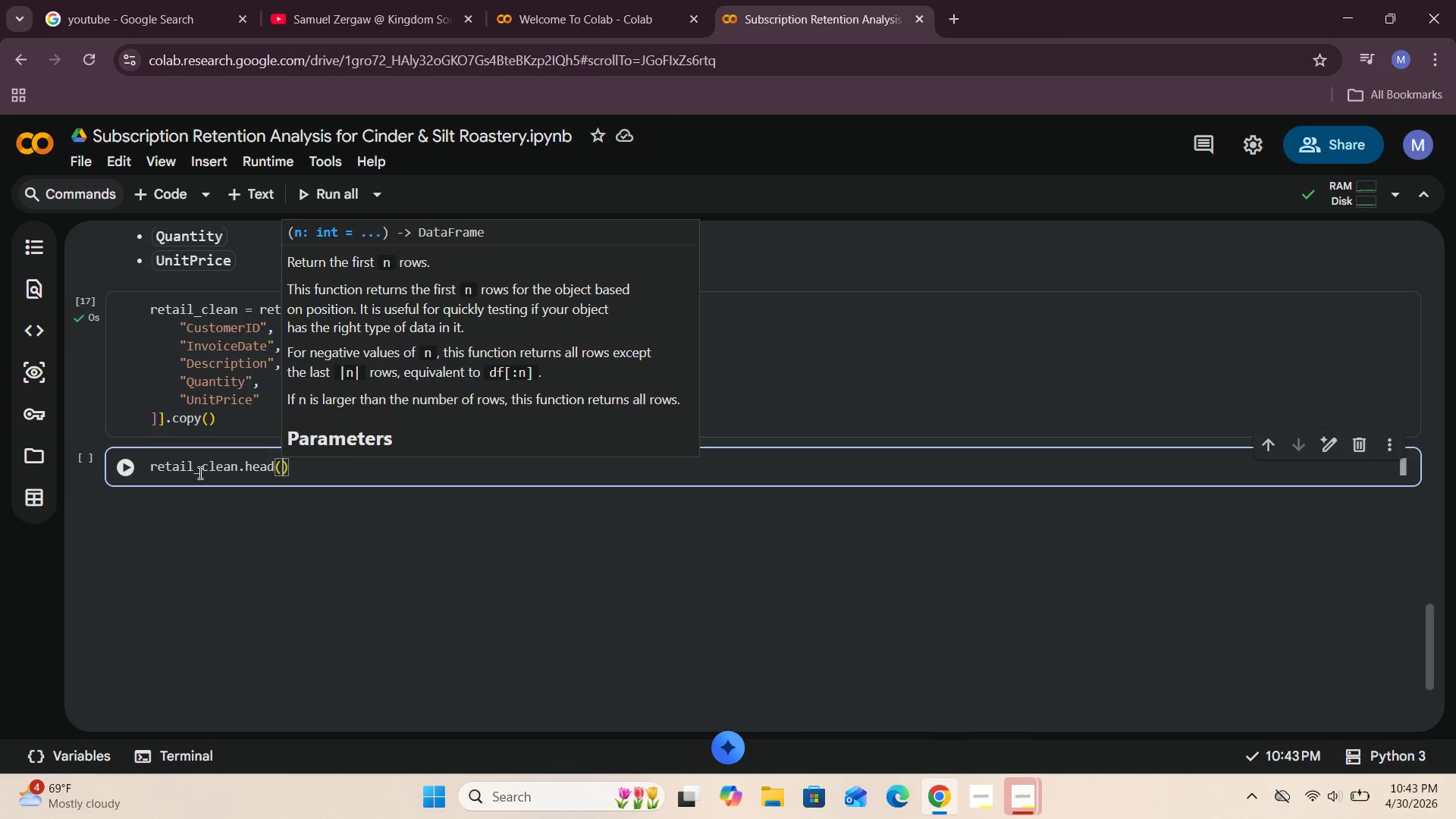 
key(Shift+Enter)
 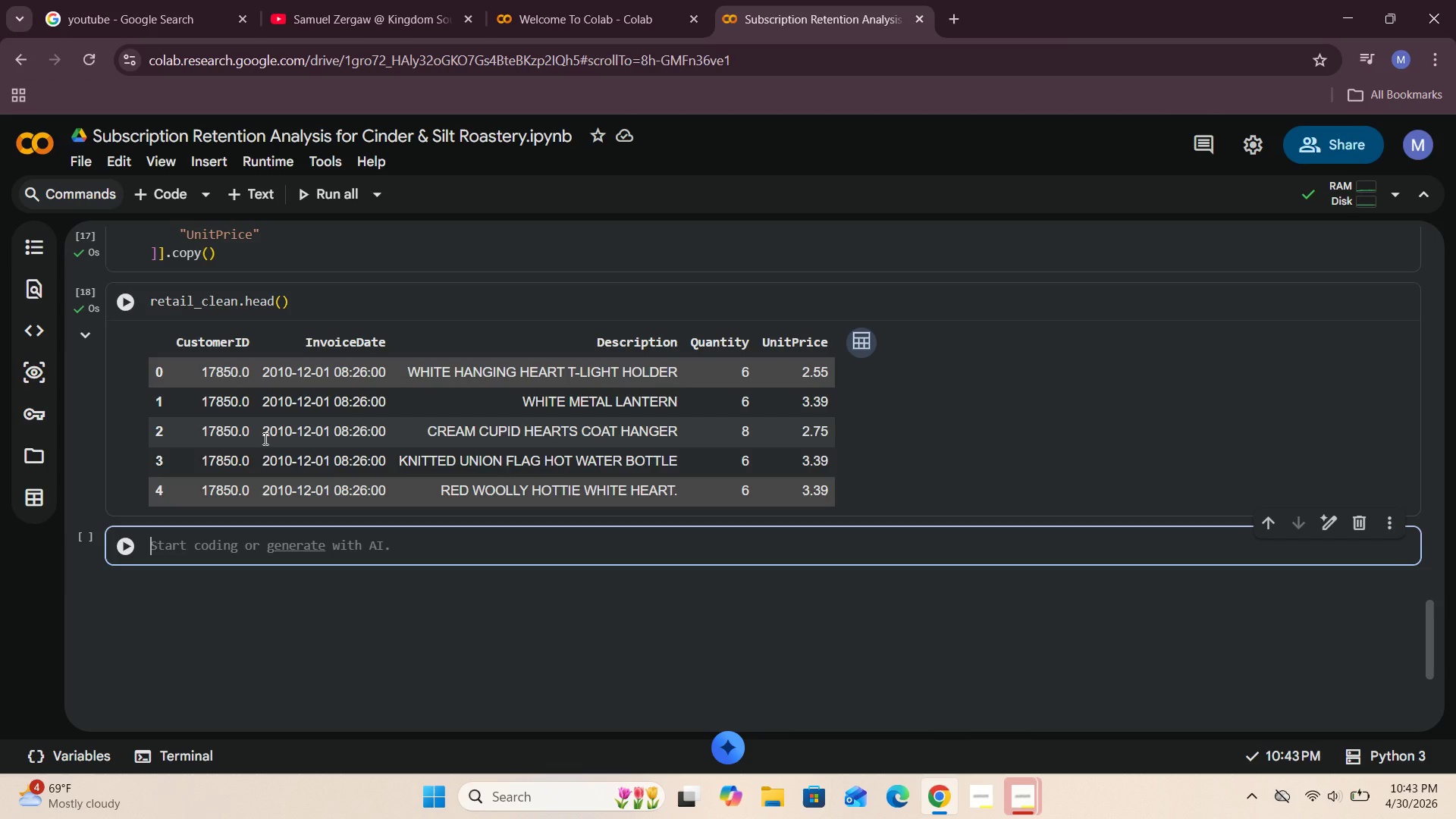 
wait(14.08)
 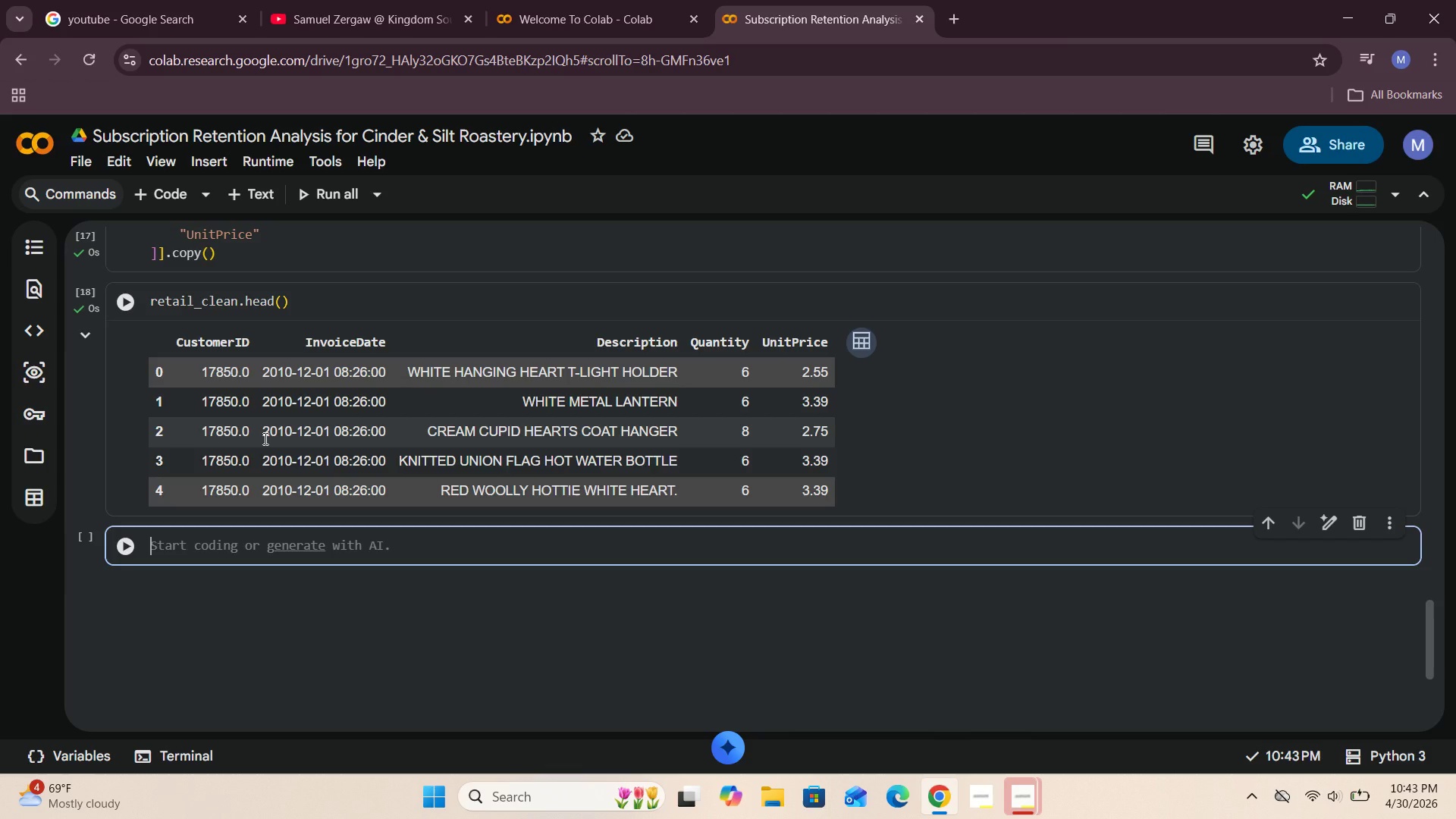 
scroll: coordinate [264, 438], scroll_direction: up, amount: 5.0
 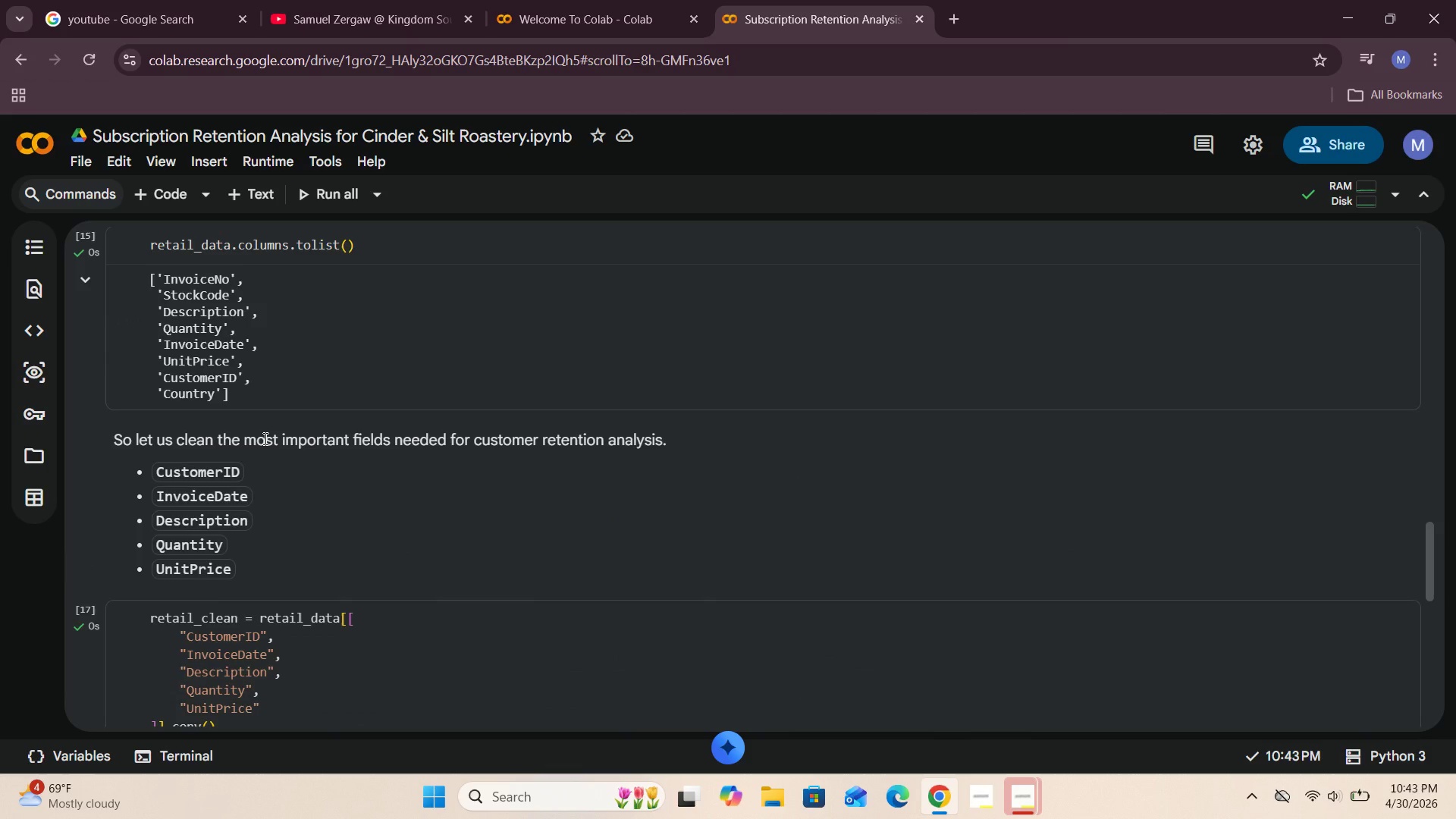 
scroll: coordinate [264, 438], scroll_direction: down, amount: 2.0
 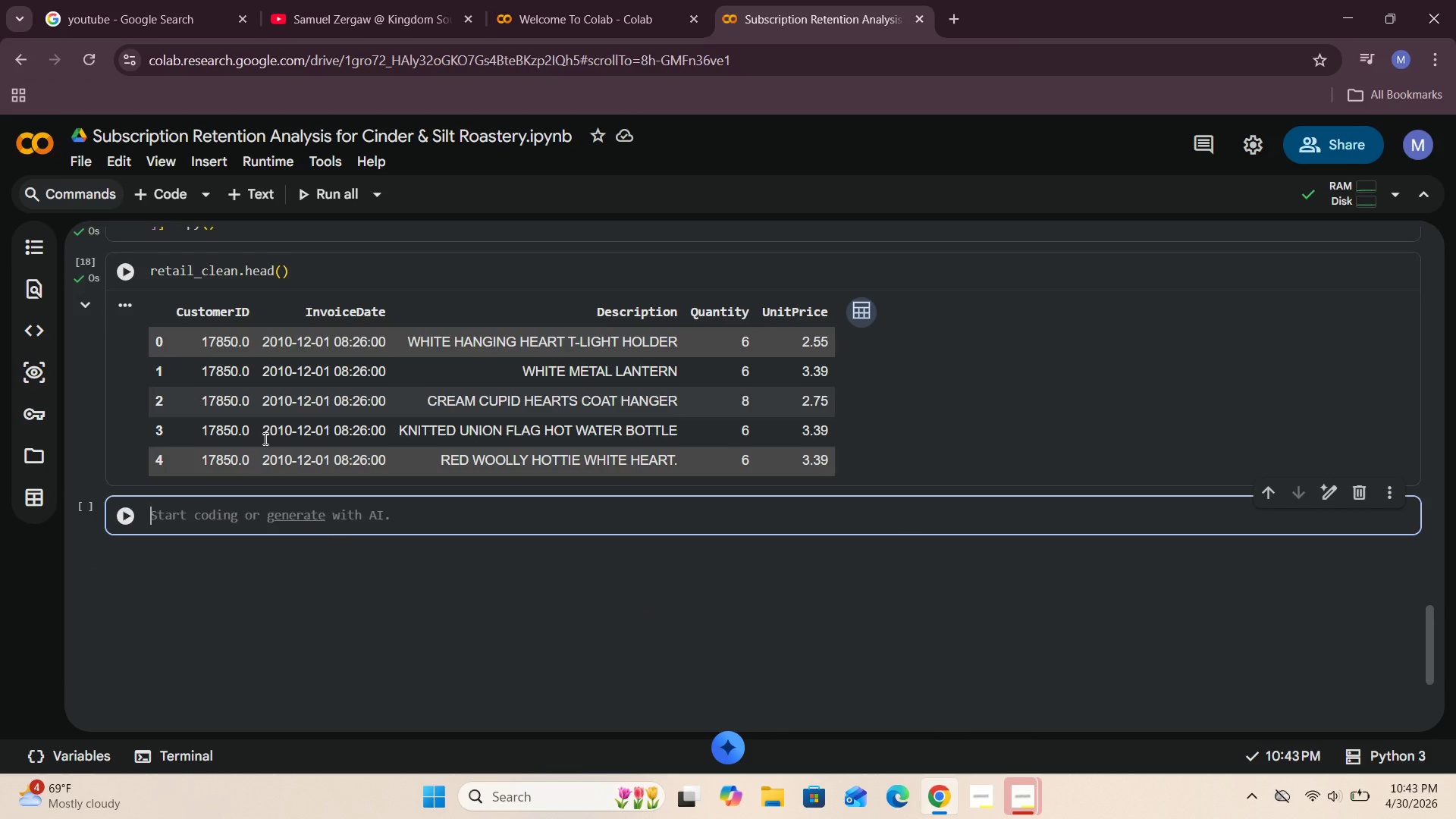 
scroll: coordinate [264, 438], scroll_direction: up, amount: 7.0
 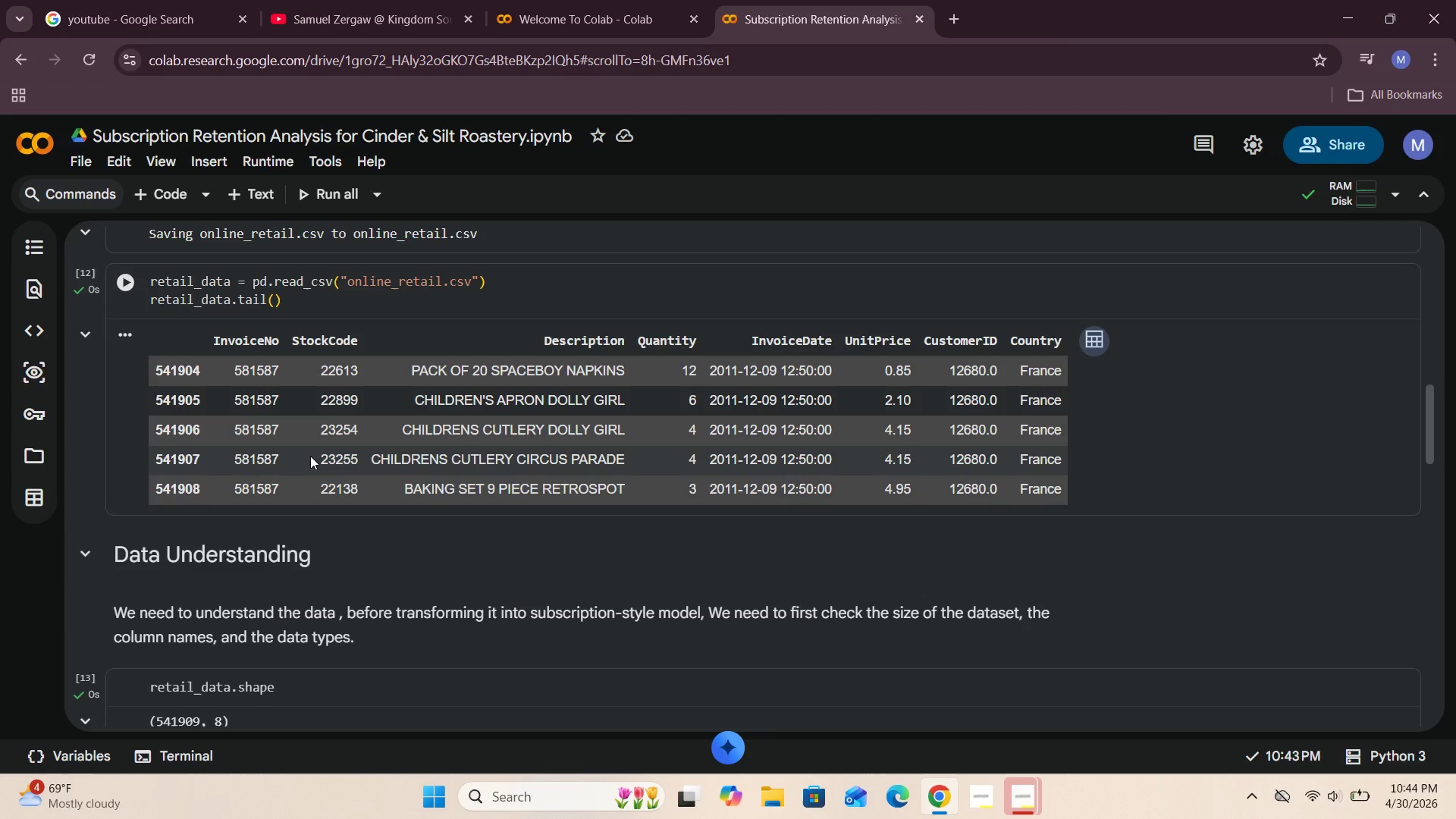 
wait(38.7)
 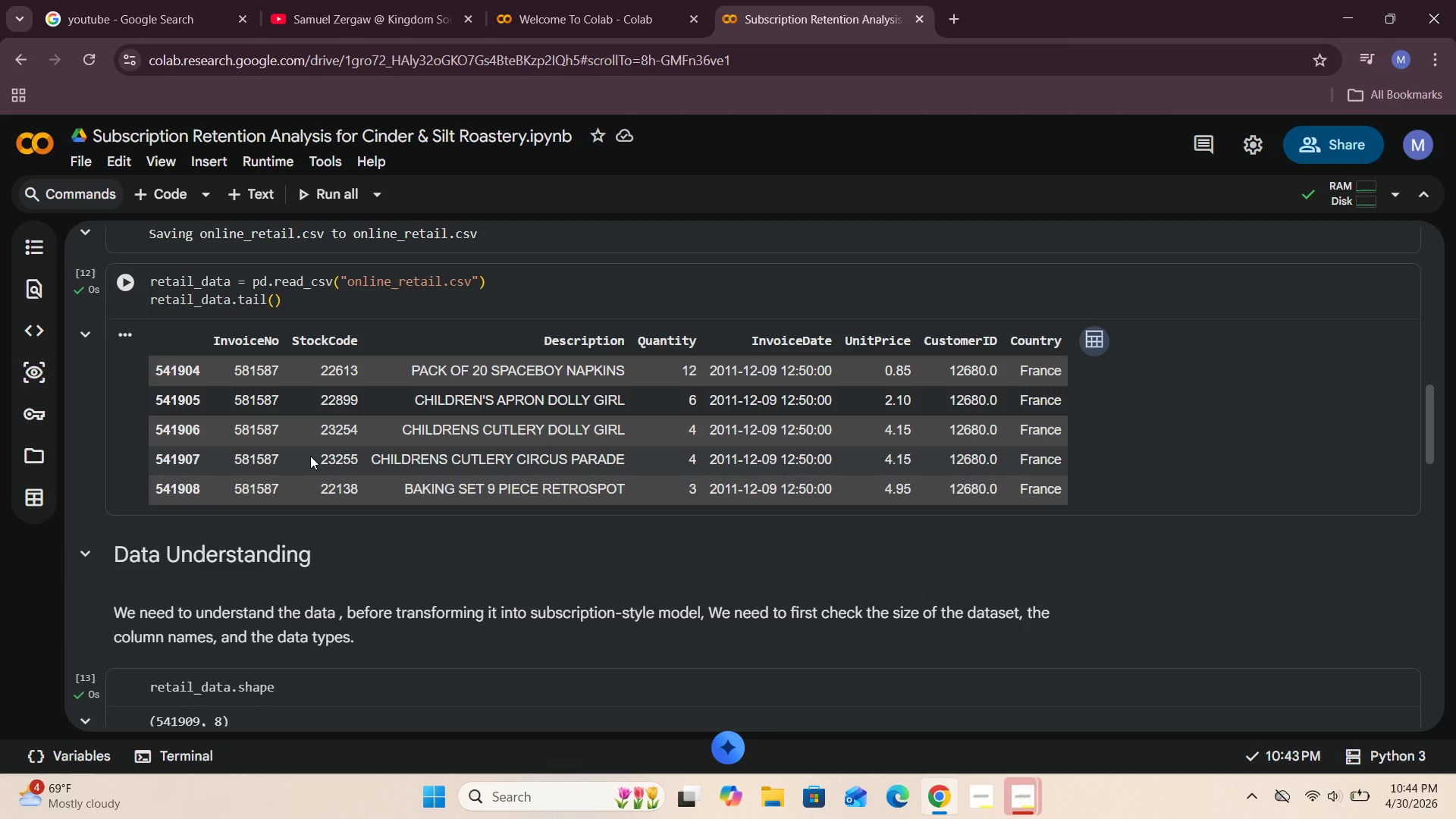 
scroll: coordinate [310, 490], scroll_direction: down, amount: 14.0
 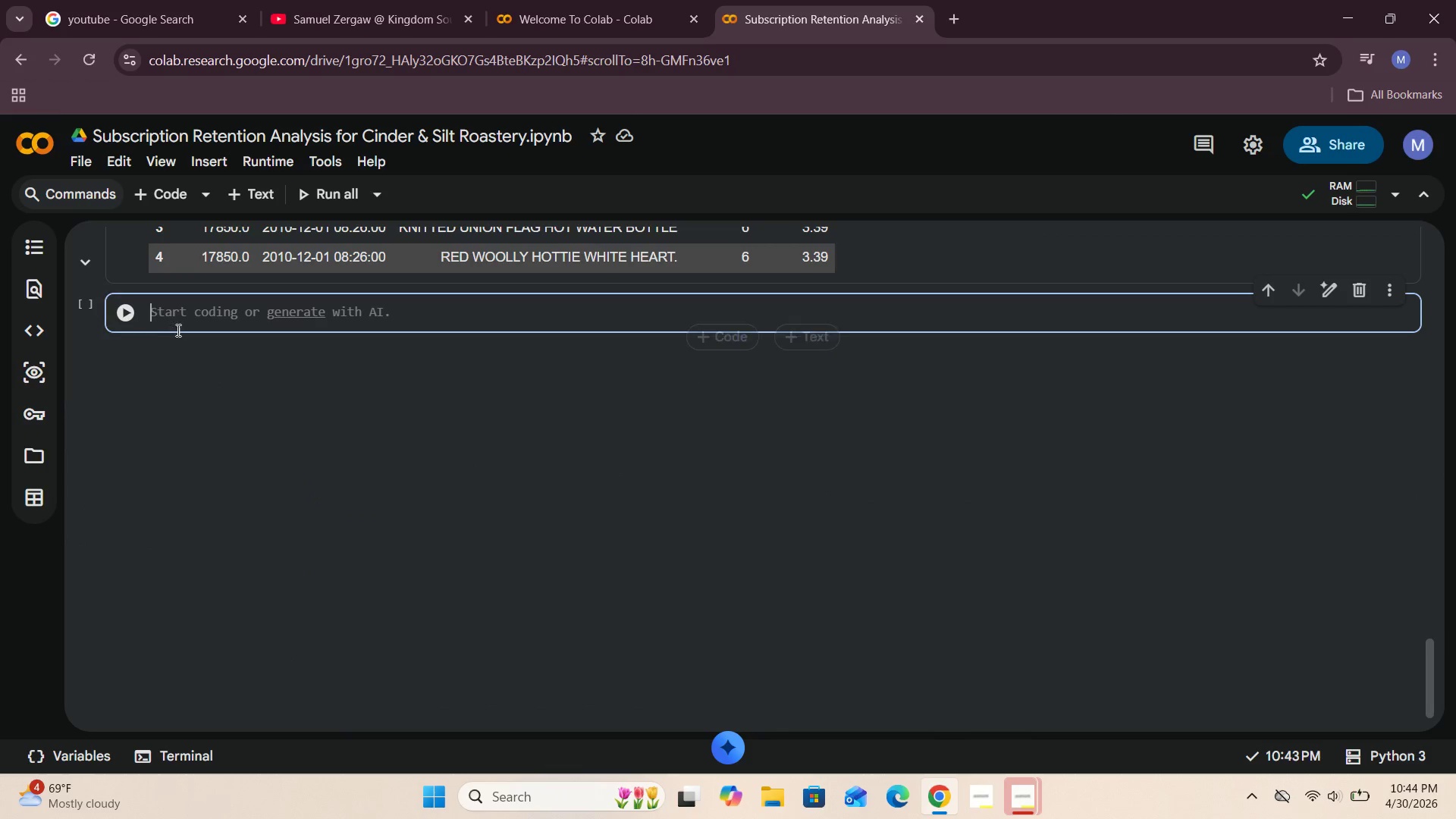 
left_click([187, 322])
 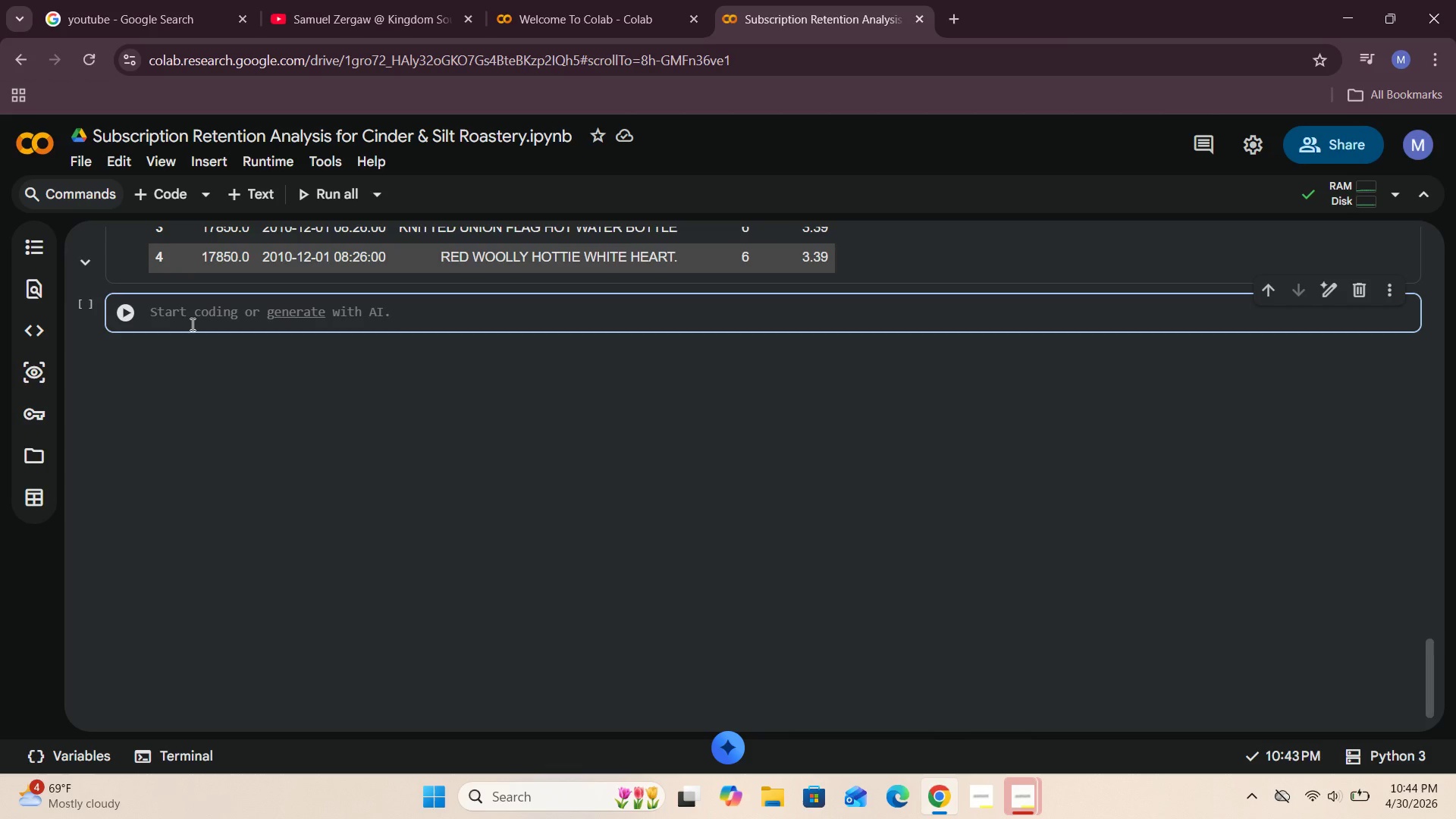 
wait(12.33)
 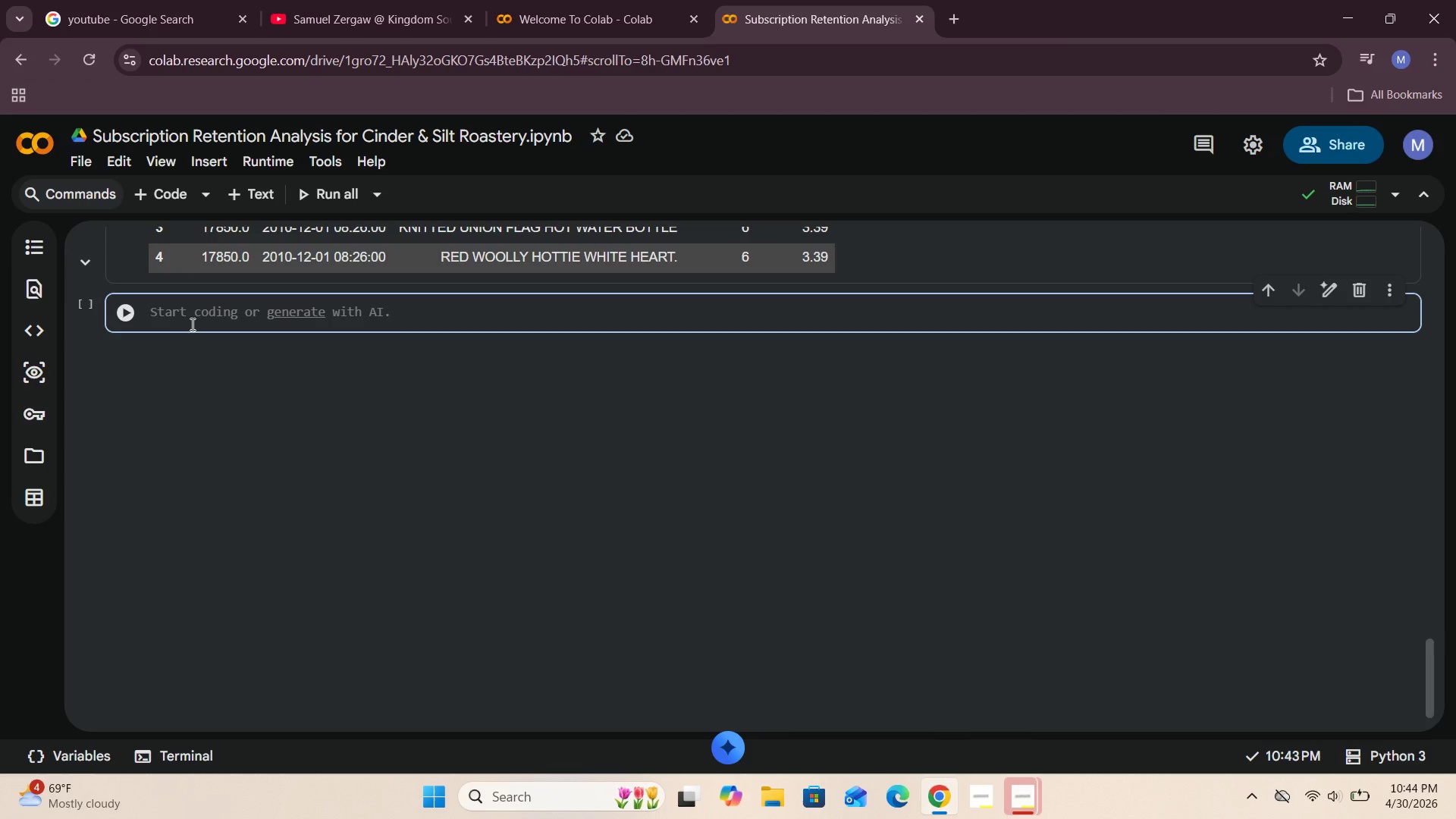 
left_click([886, 228])
 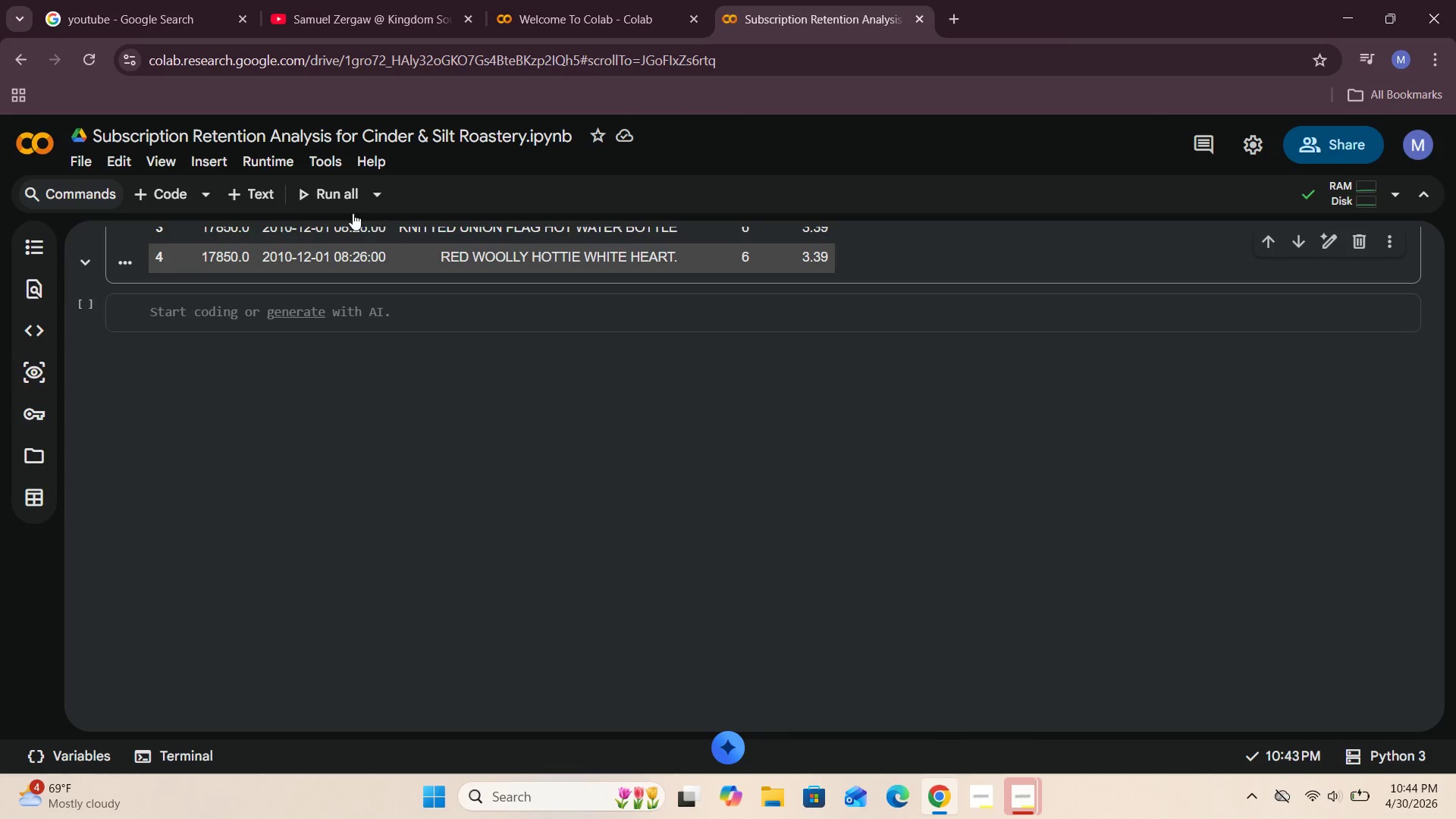 
left_click([230, 193])
 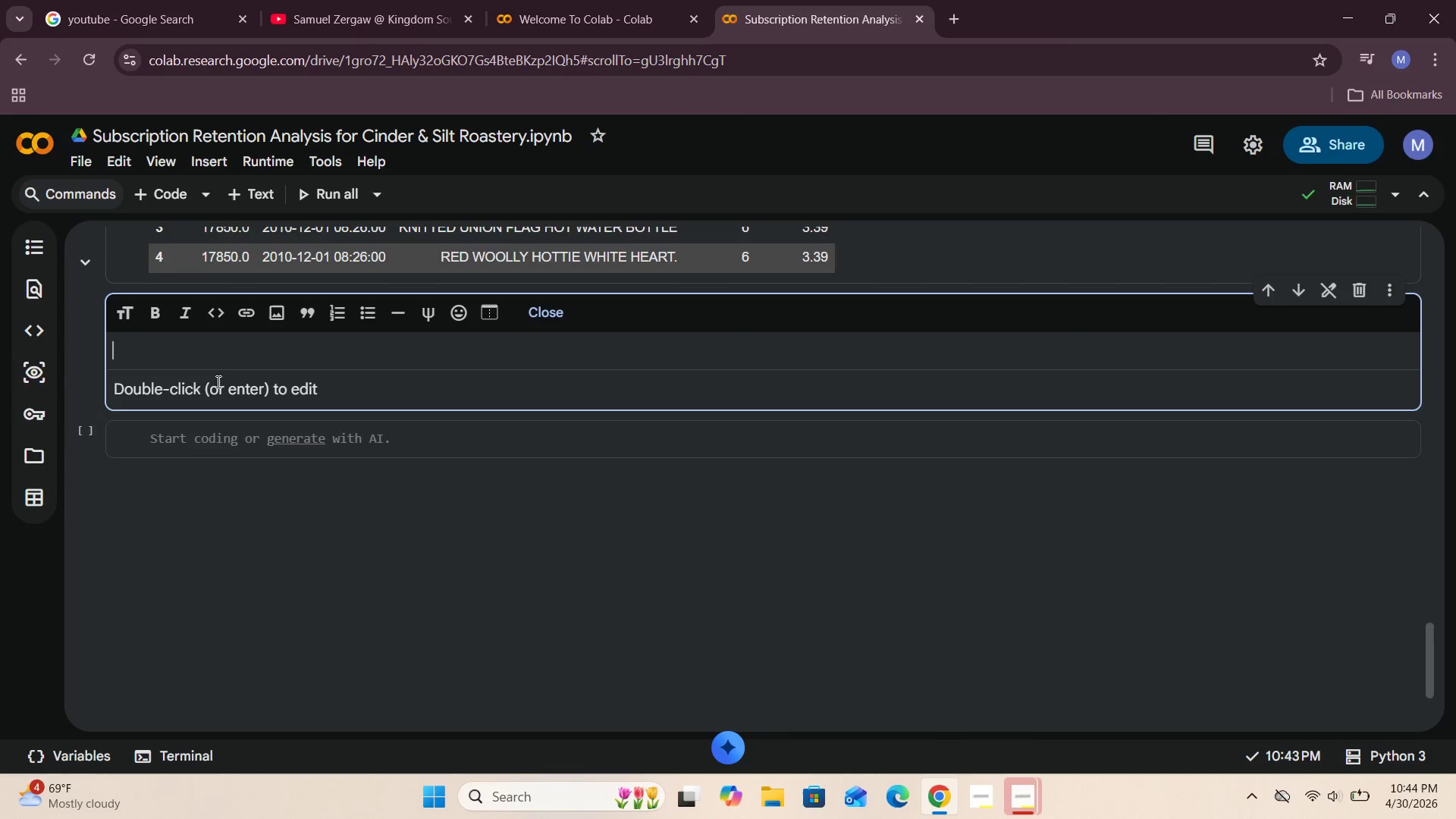 
left_click([211, 358])
 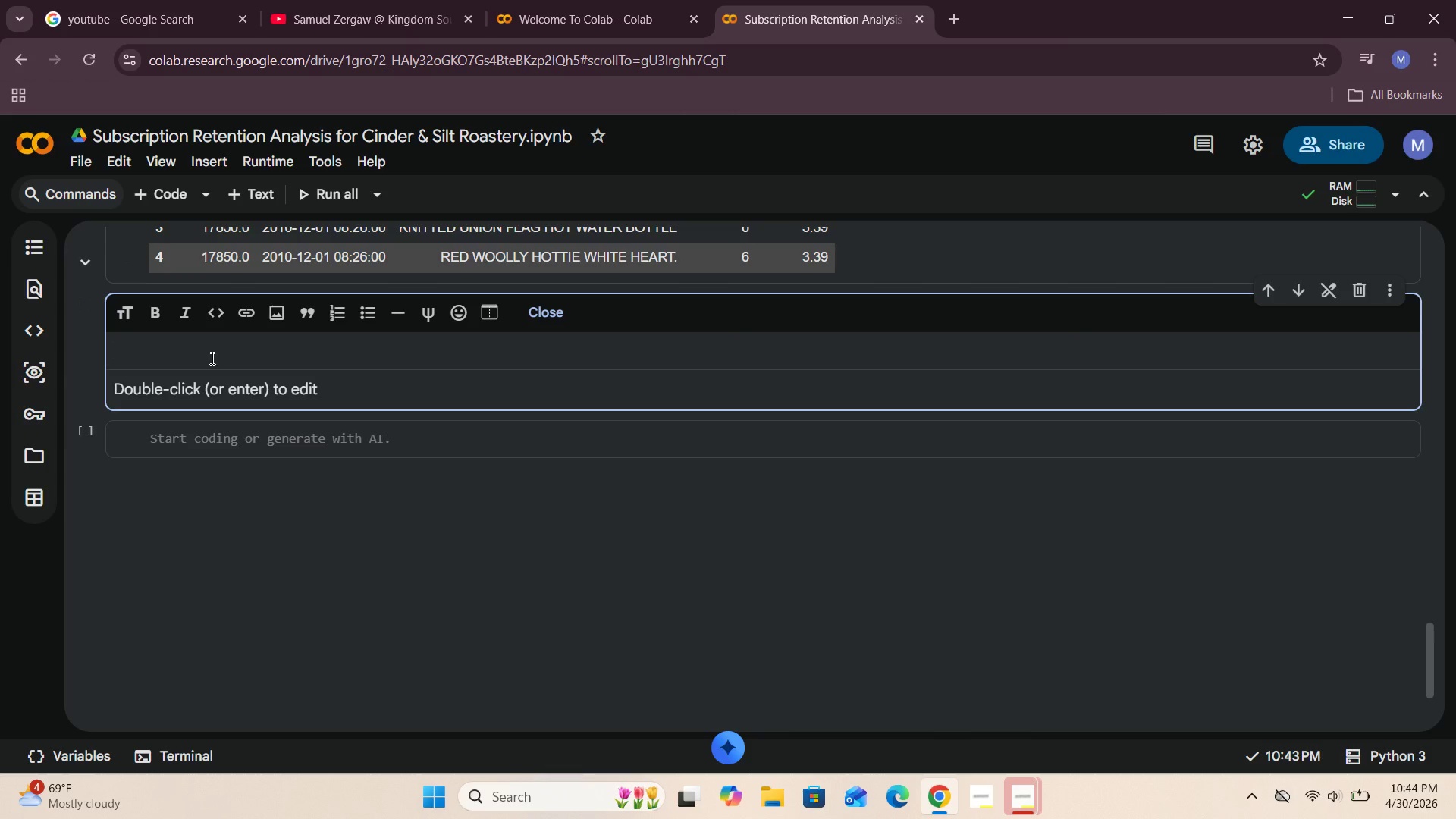 
type(Check )
key(Backspace)
key(Backspace)
key(Backspace)
key(Backspace)
key(Backspace)
key(Backspace)
type(C)
key(Backspace)
type(We )
key(Backspace)
key(Backspace)
key(Backspace)
type(Nec)
key(Backspace)
type(xt )
 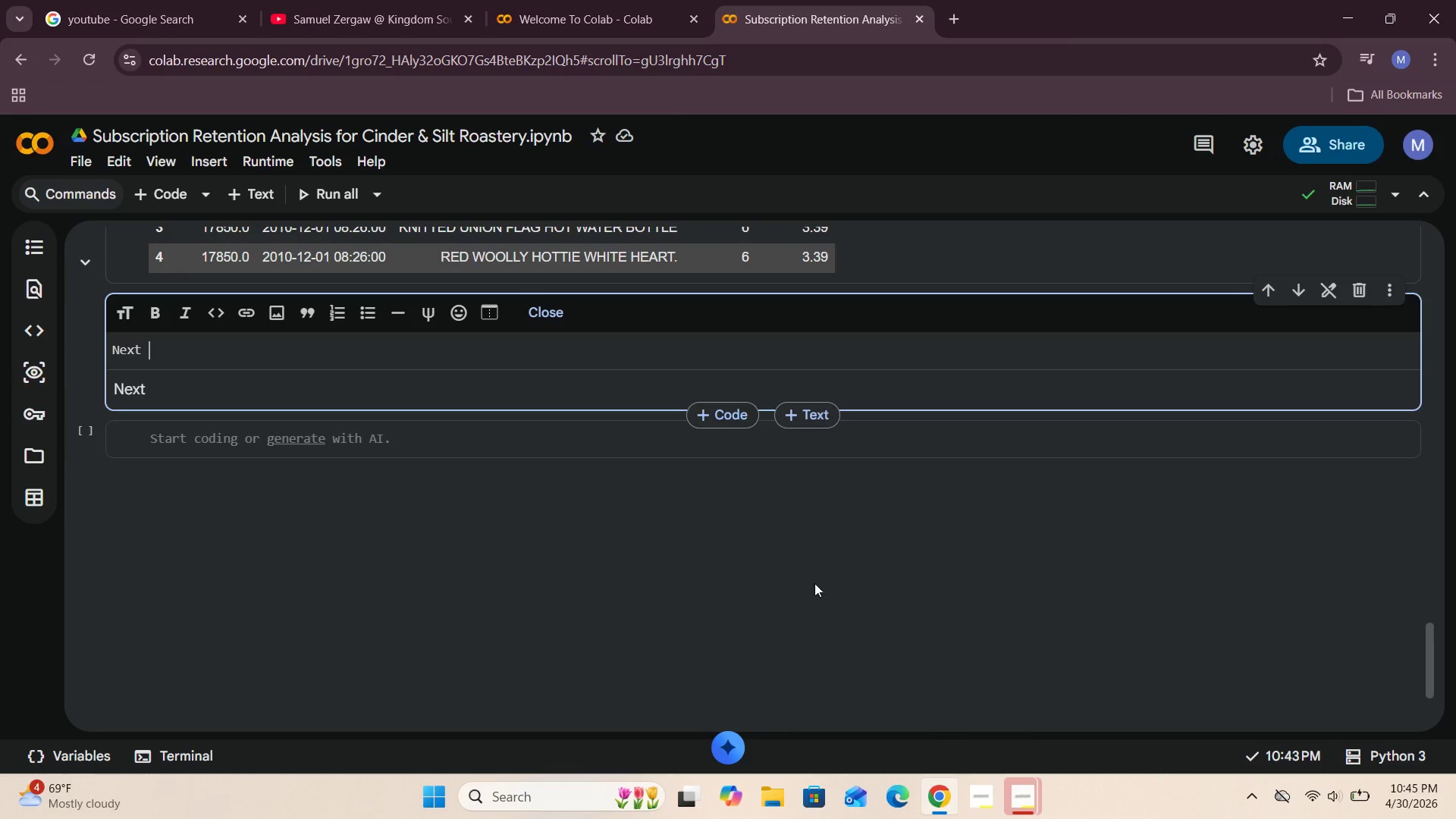 
mouse_move([1031, 797])
 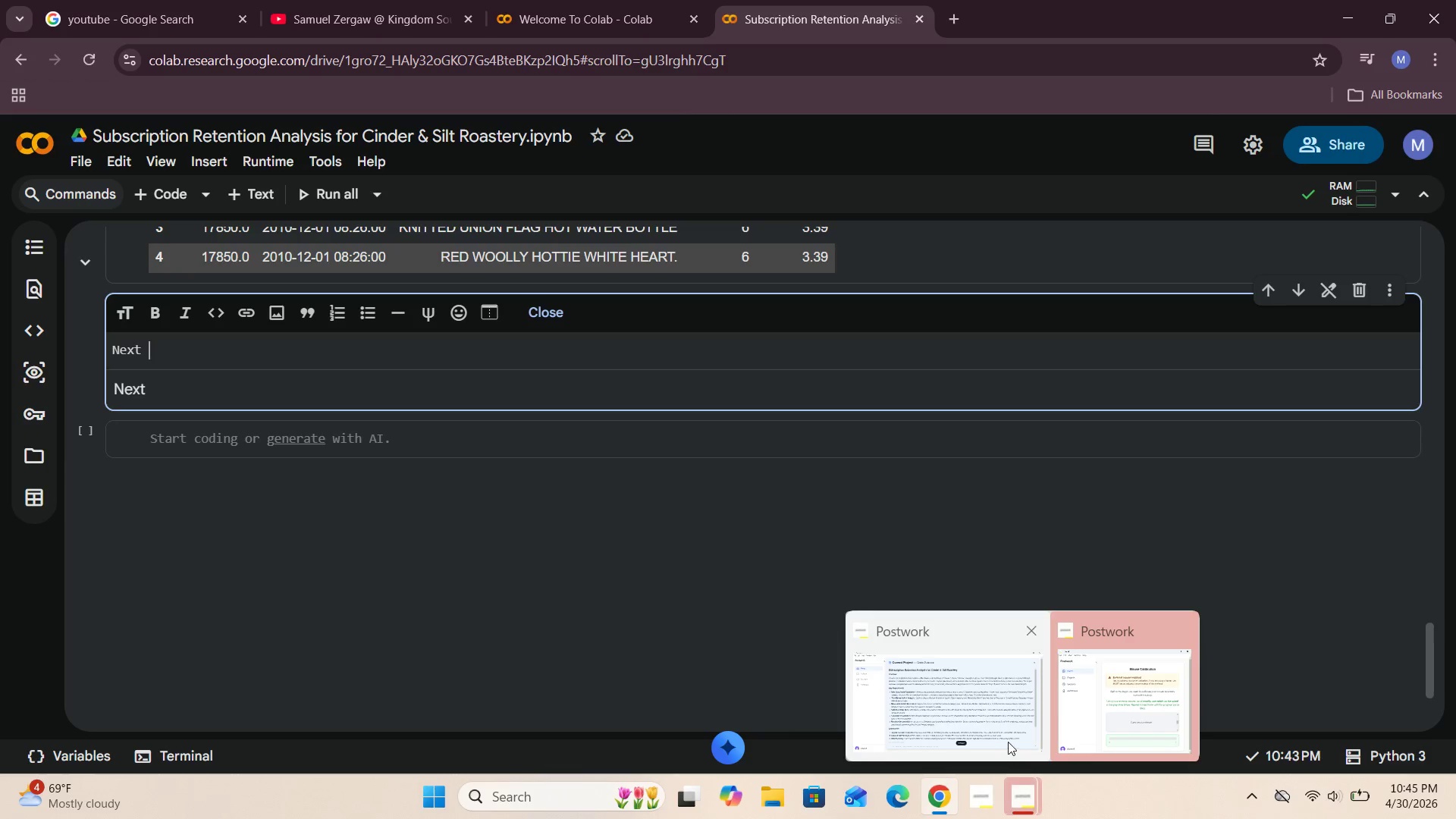 
left_click([1008, 742])